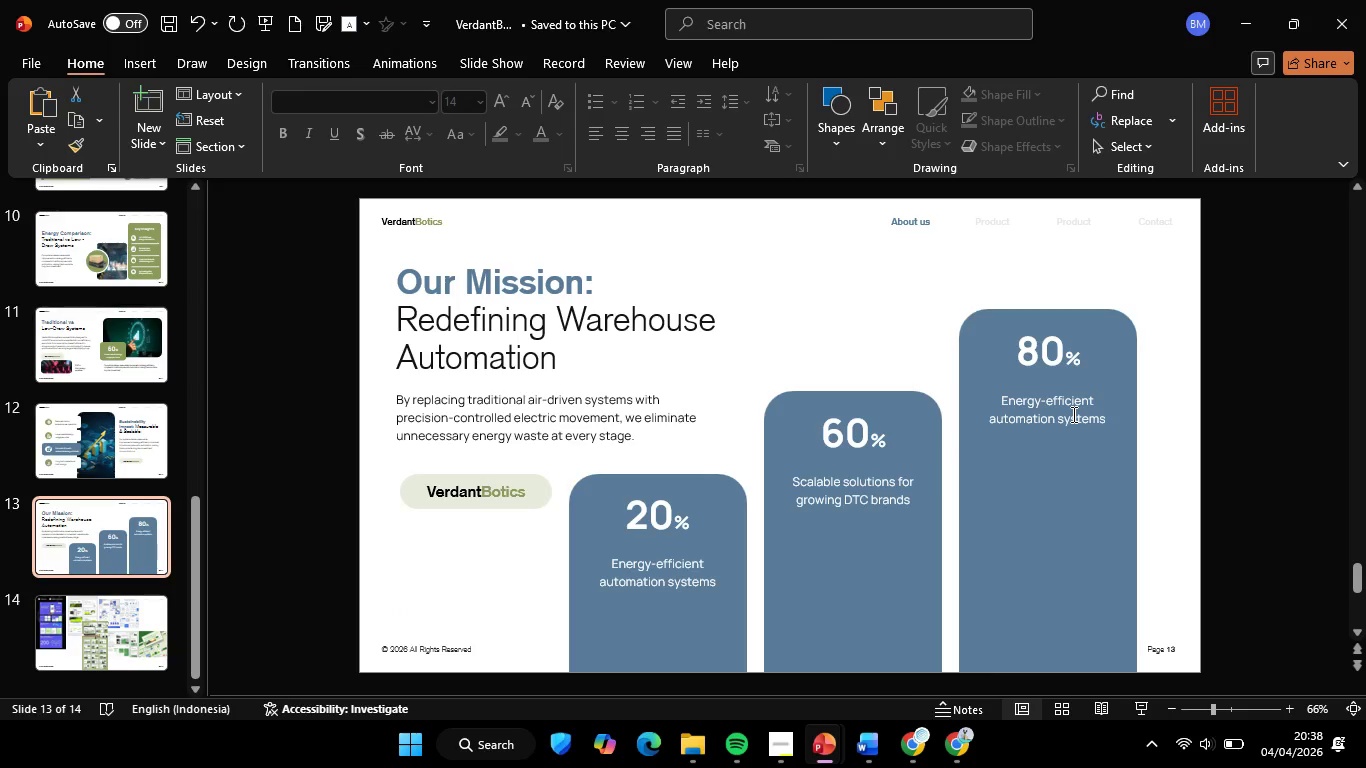 
left_click([1072, 414])
 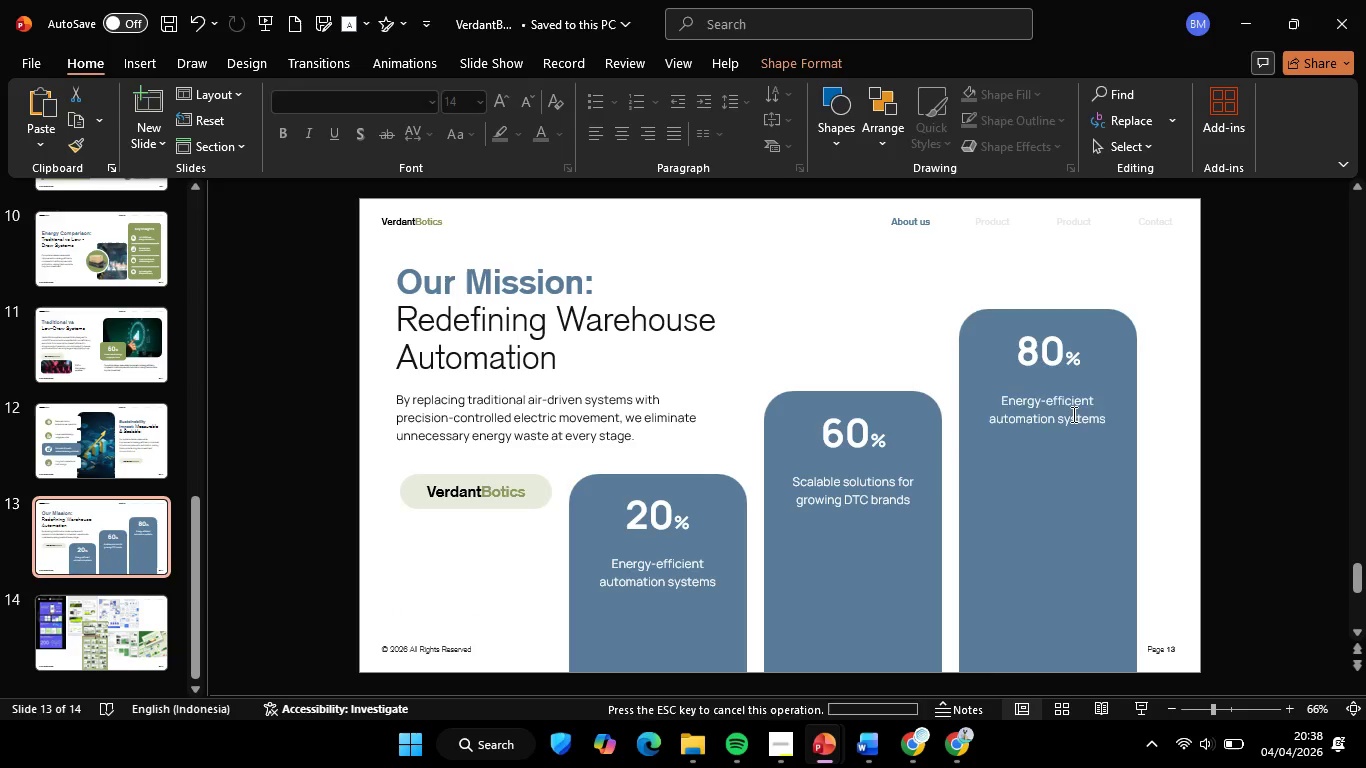 
key(Control+A)
 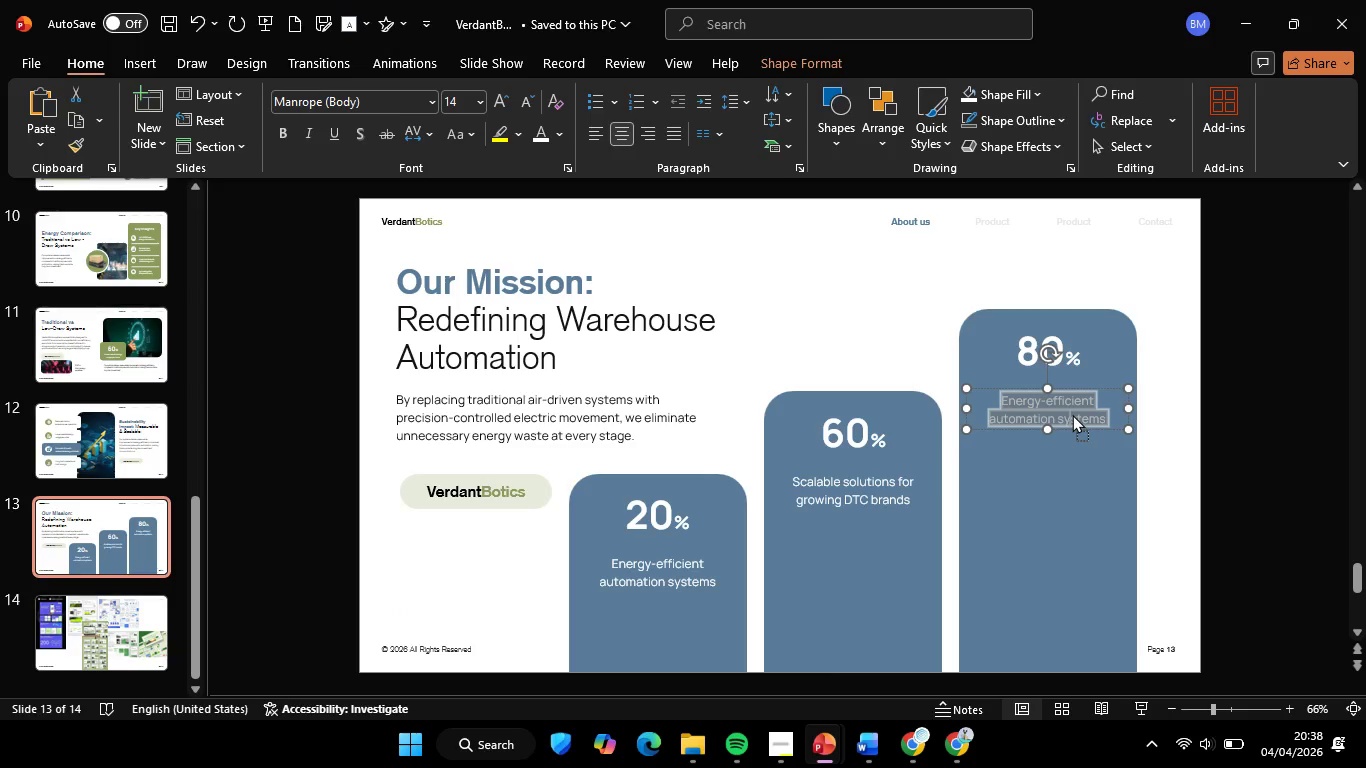 
right_click([1072, 414])
 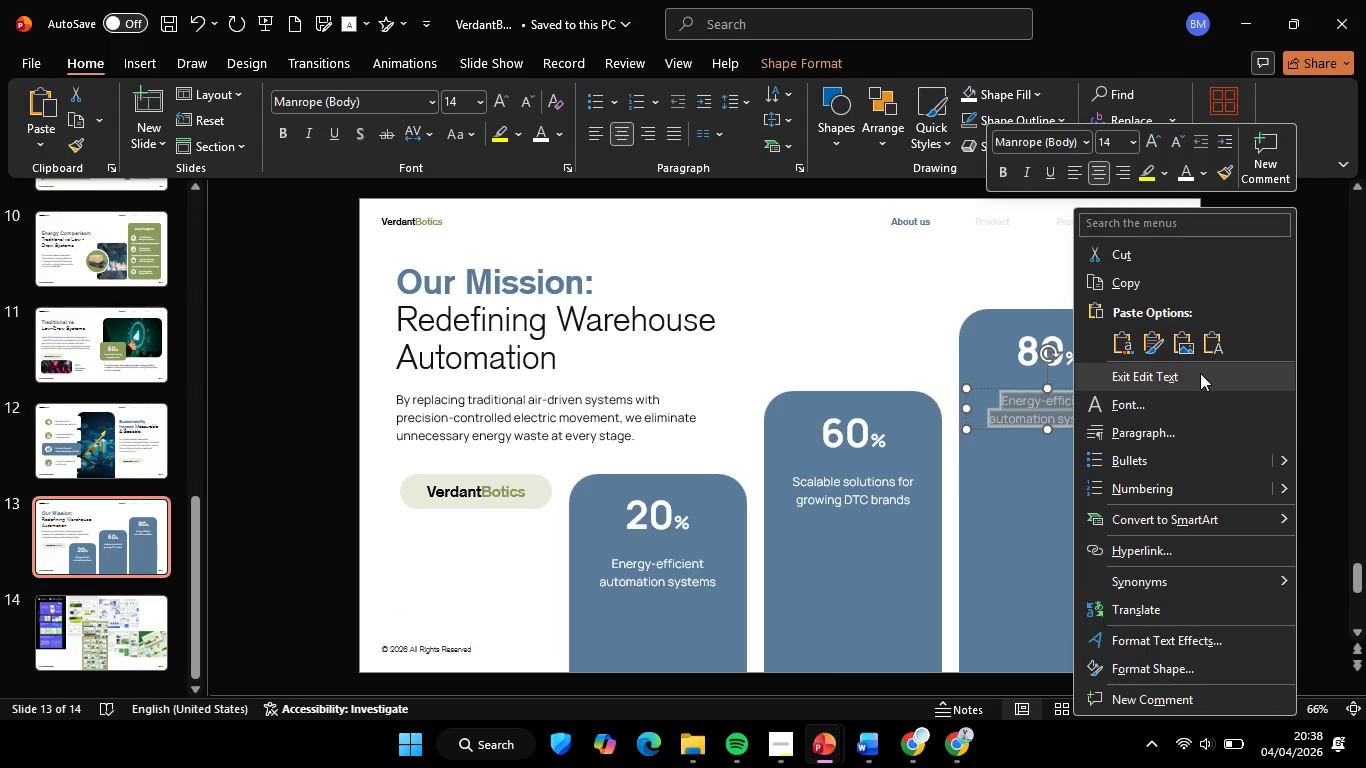 
left_click([1208, 347])
 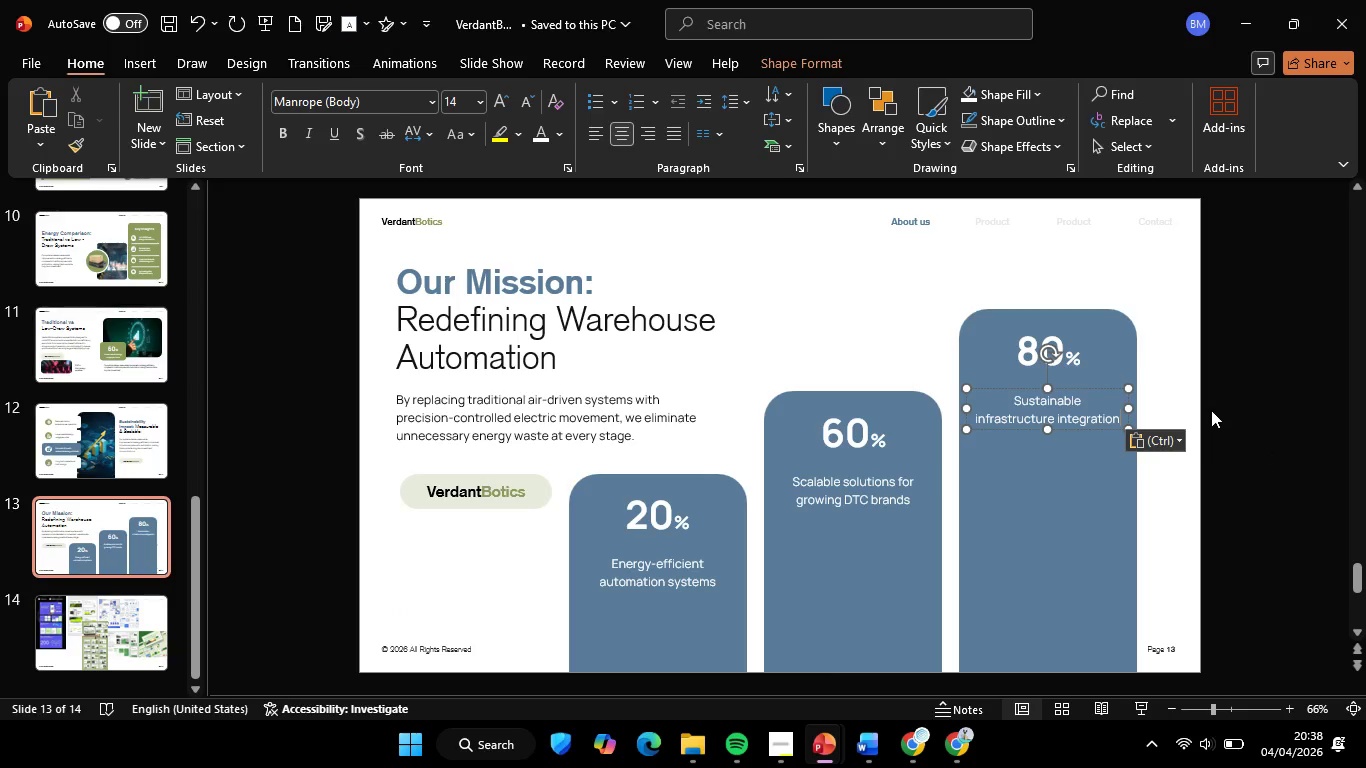 
left_click([1211, 410])
 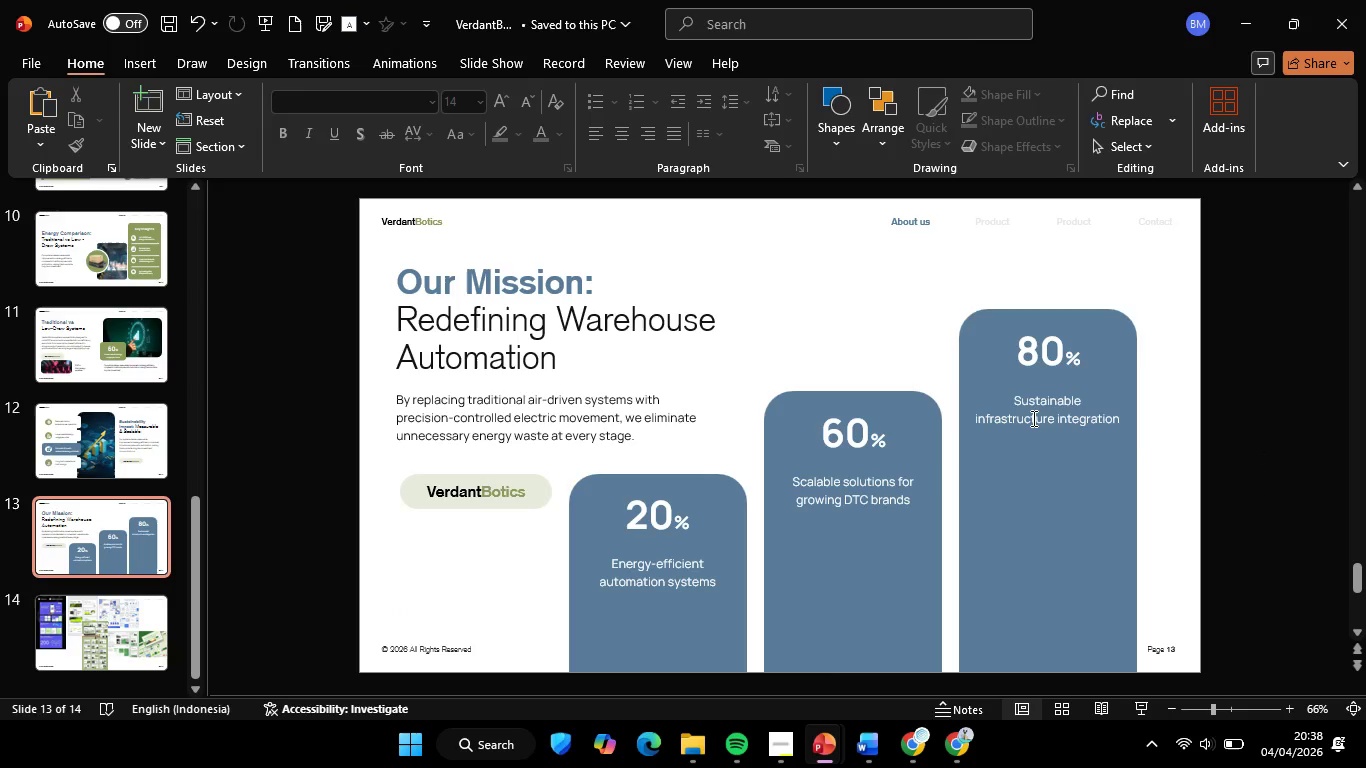 
left_click([1032, 418])
 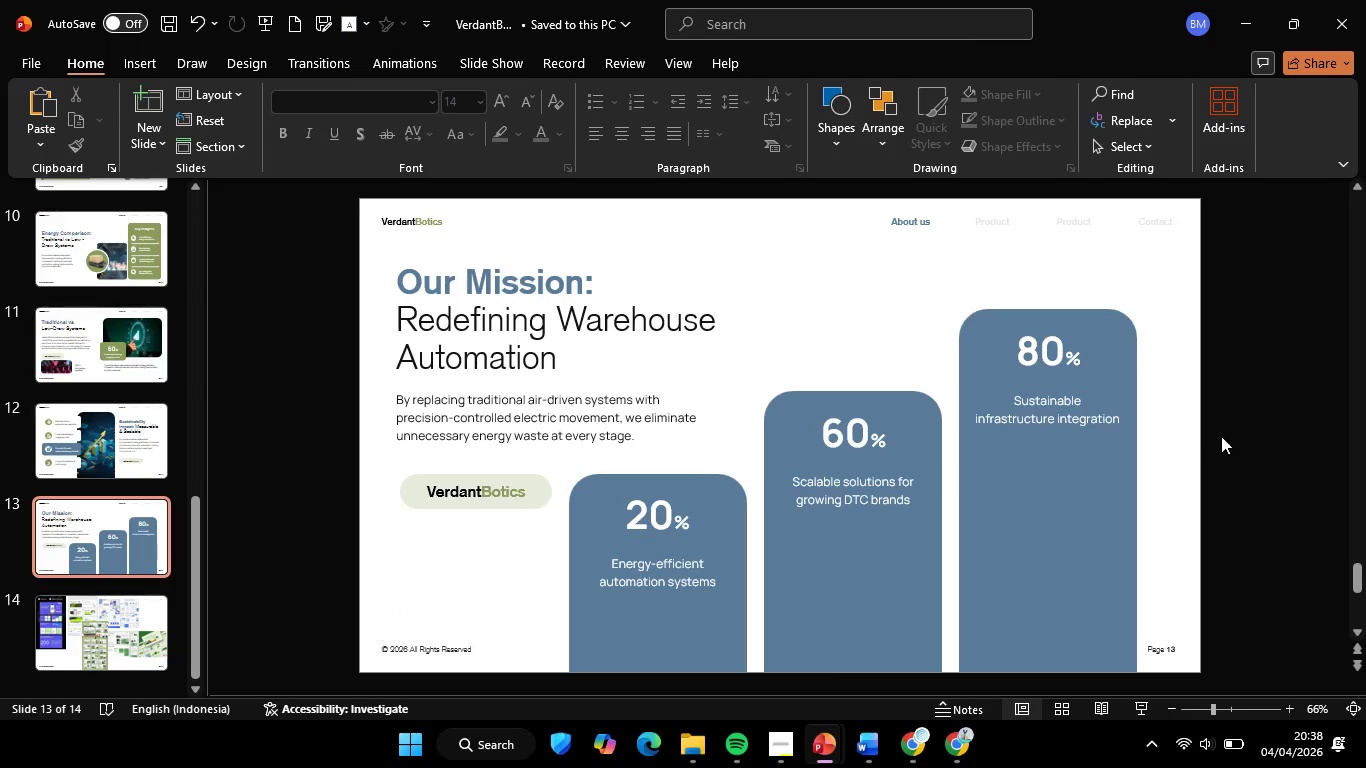 
left_click([1222, 445])
 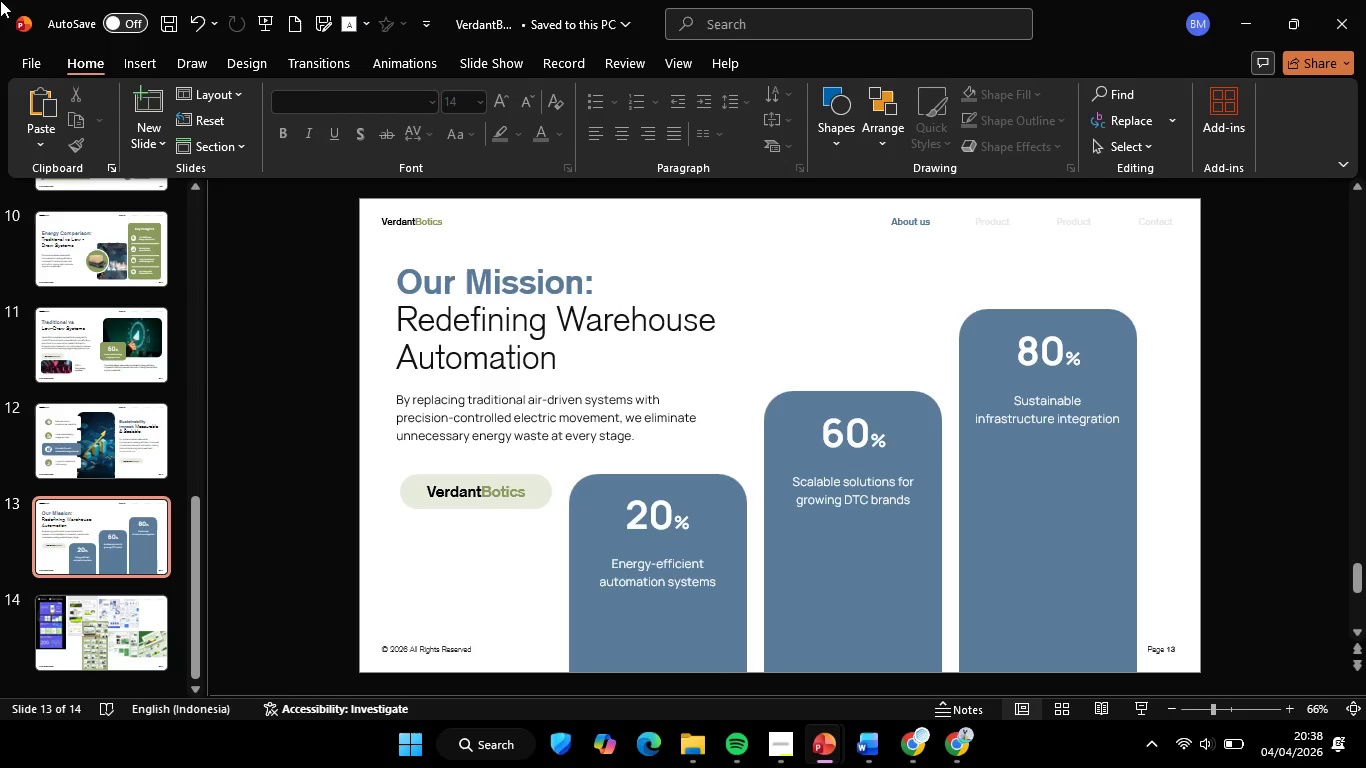 
left_click([703, 644])
 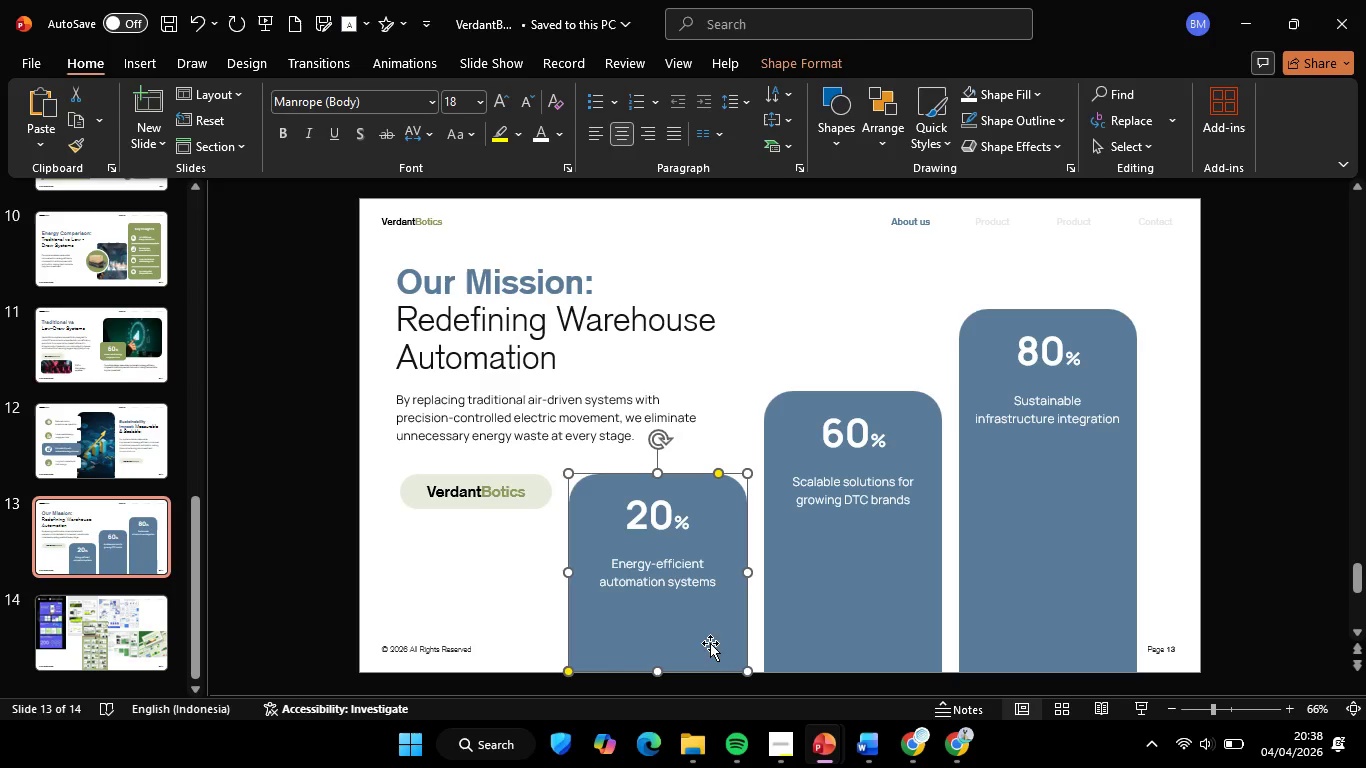 
hold_key(key=ShiftLeft, duration=1.3)
 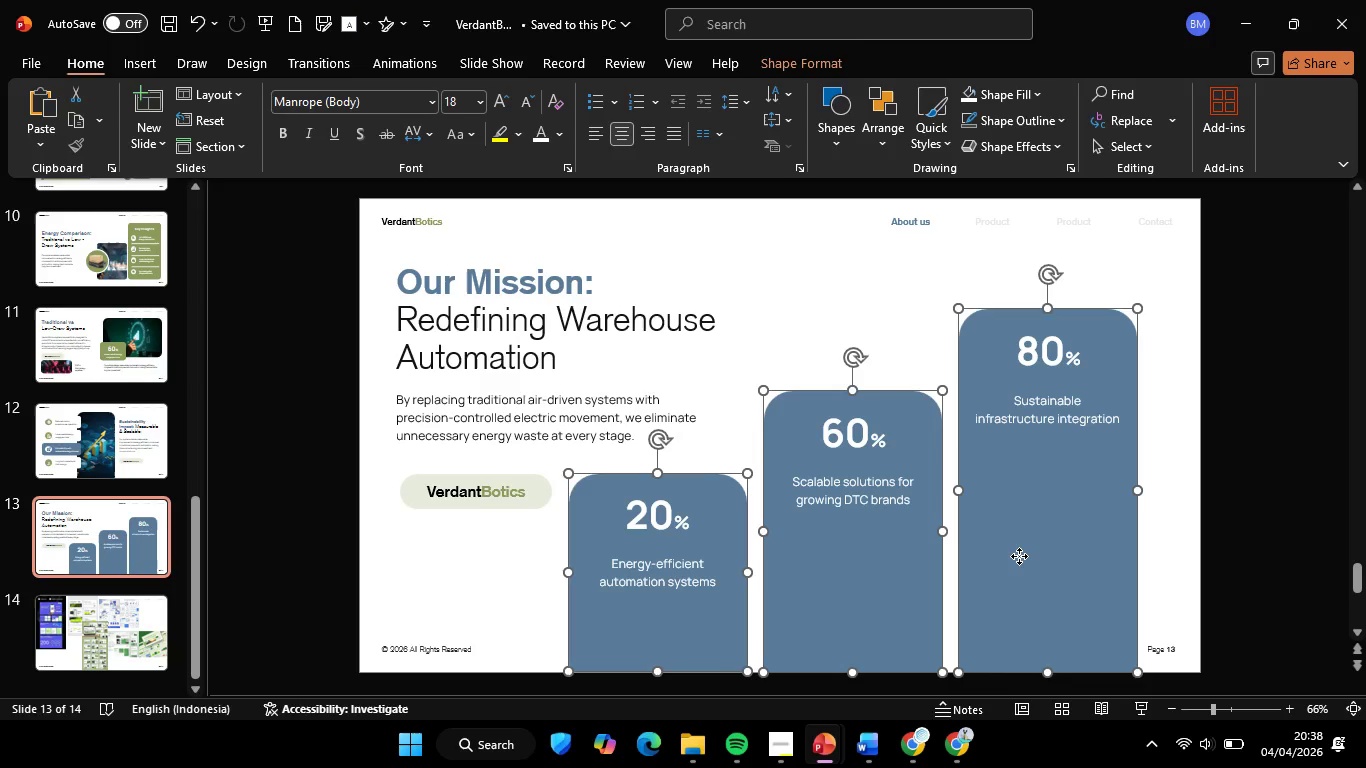 
right_click([1019, 556])
 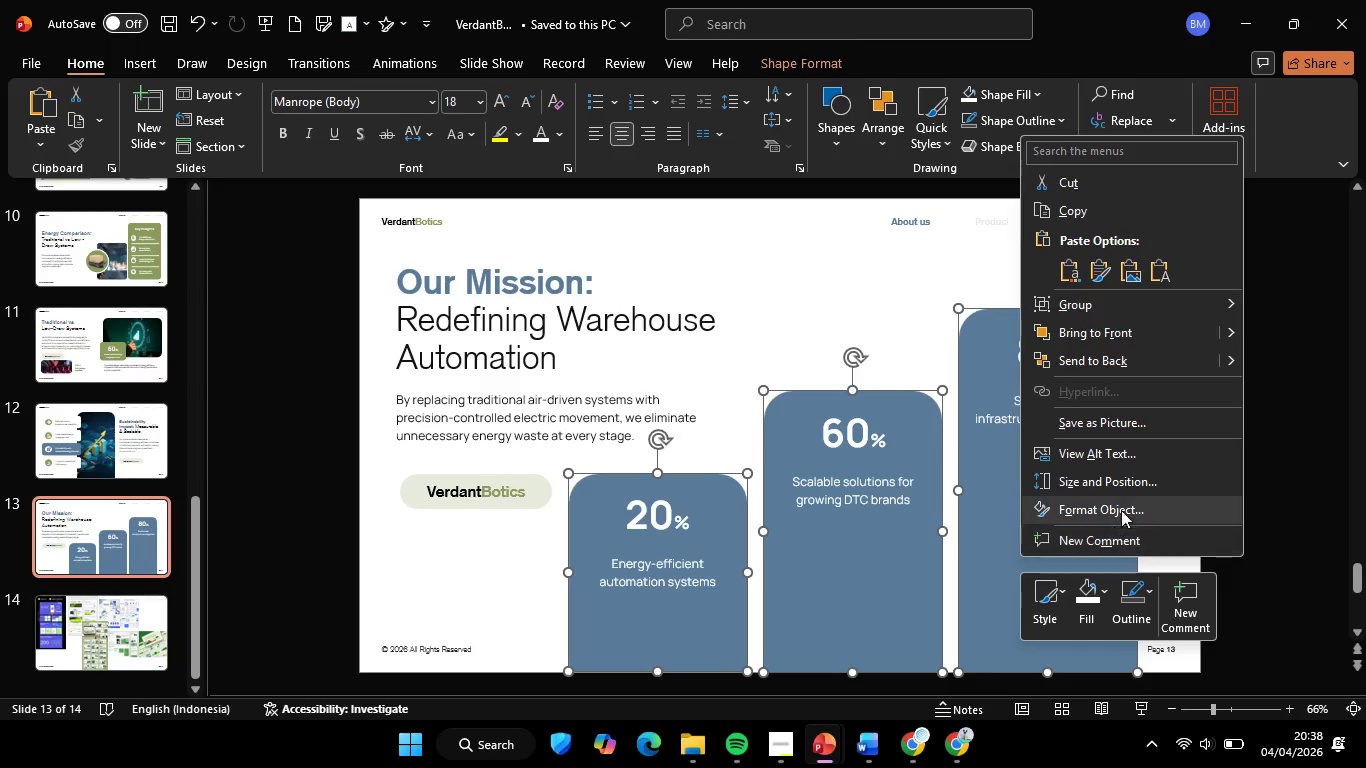 
left_click([1122, 508])
 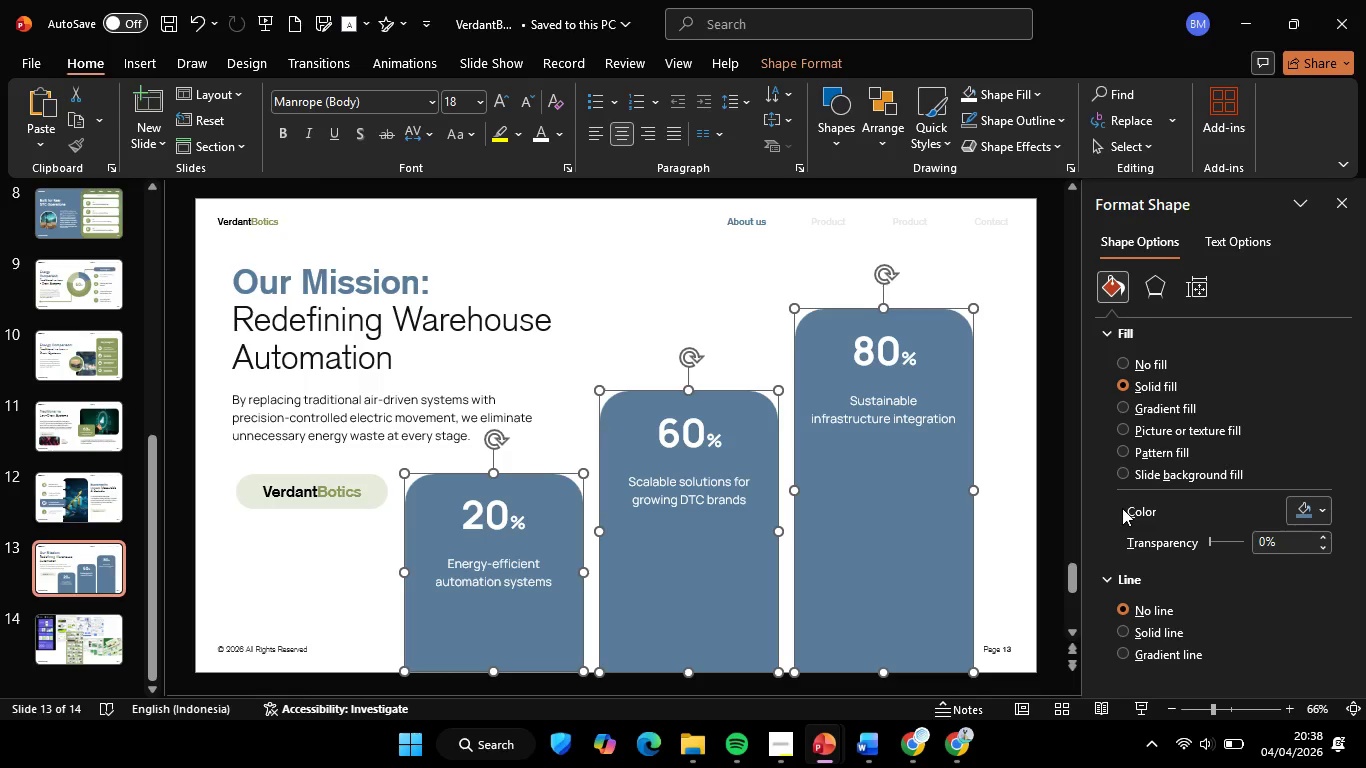 
left_click([1147, 410])
 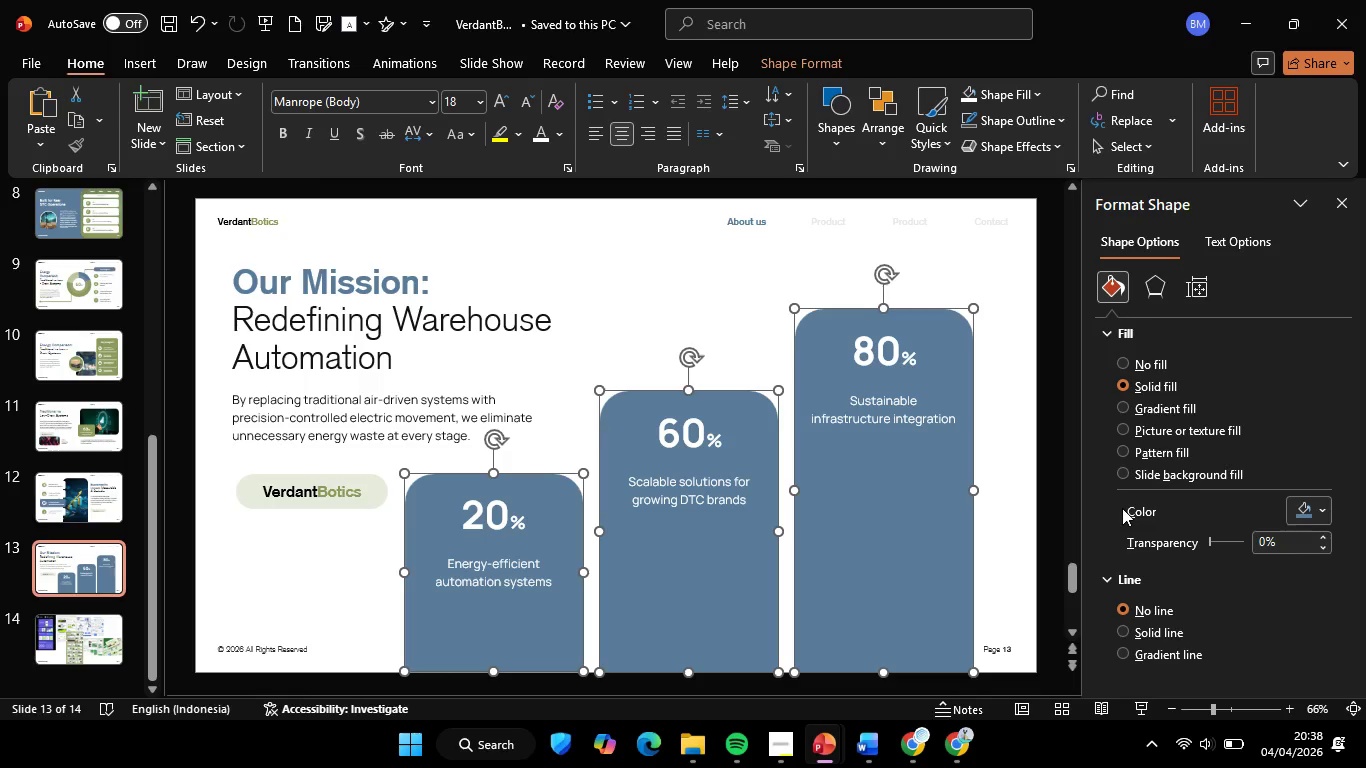 
double_click([1316, 514])
 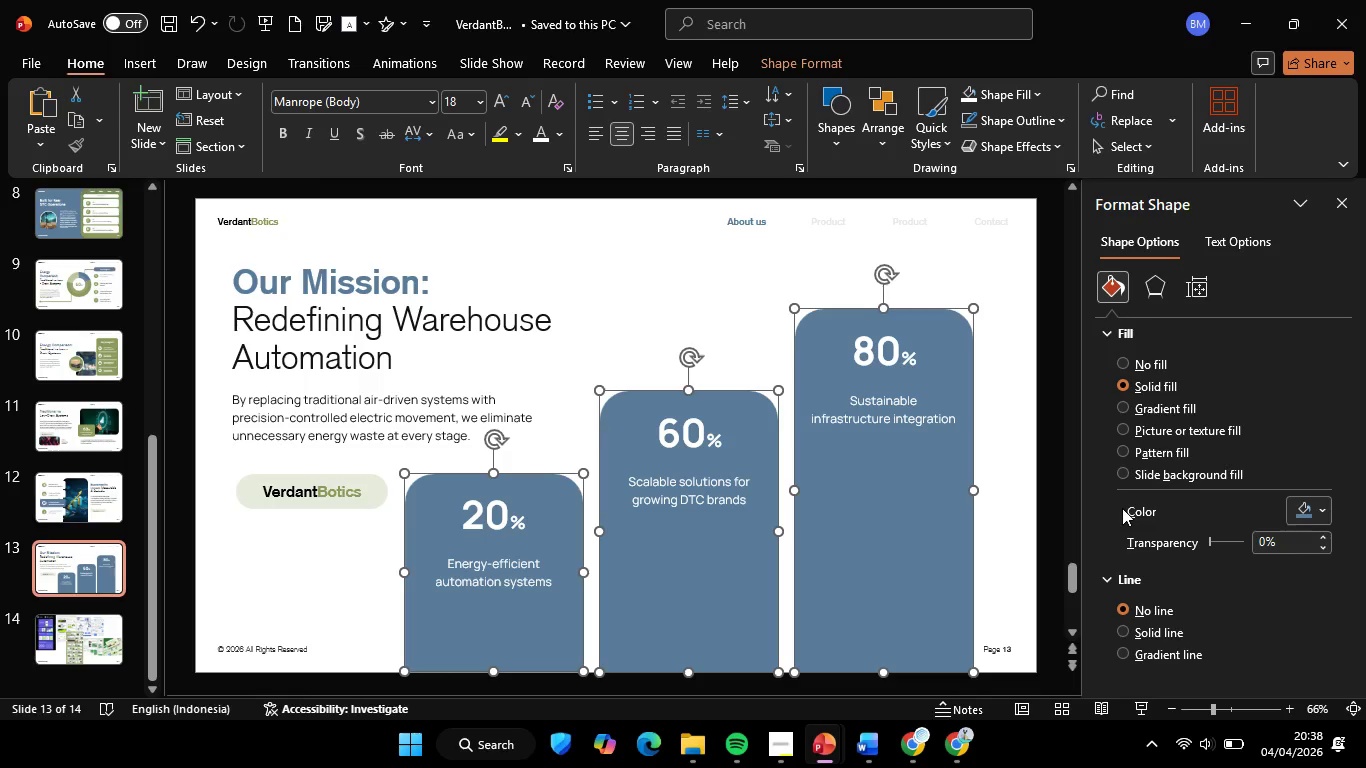 
triple_click([1316, 514])
 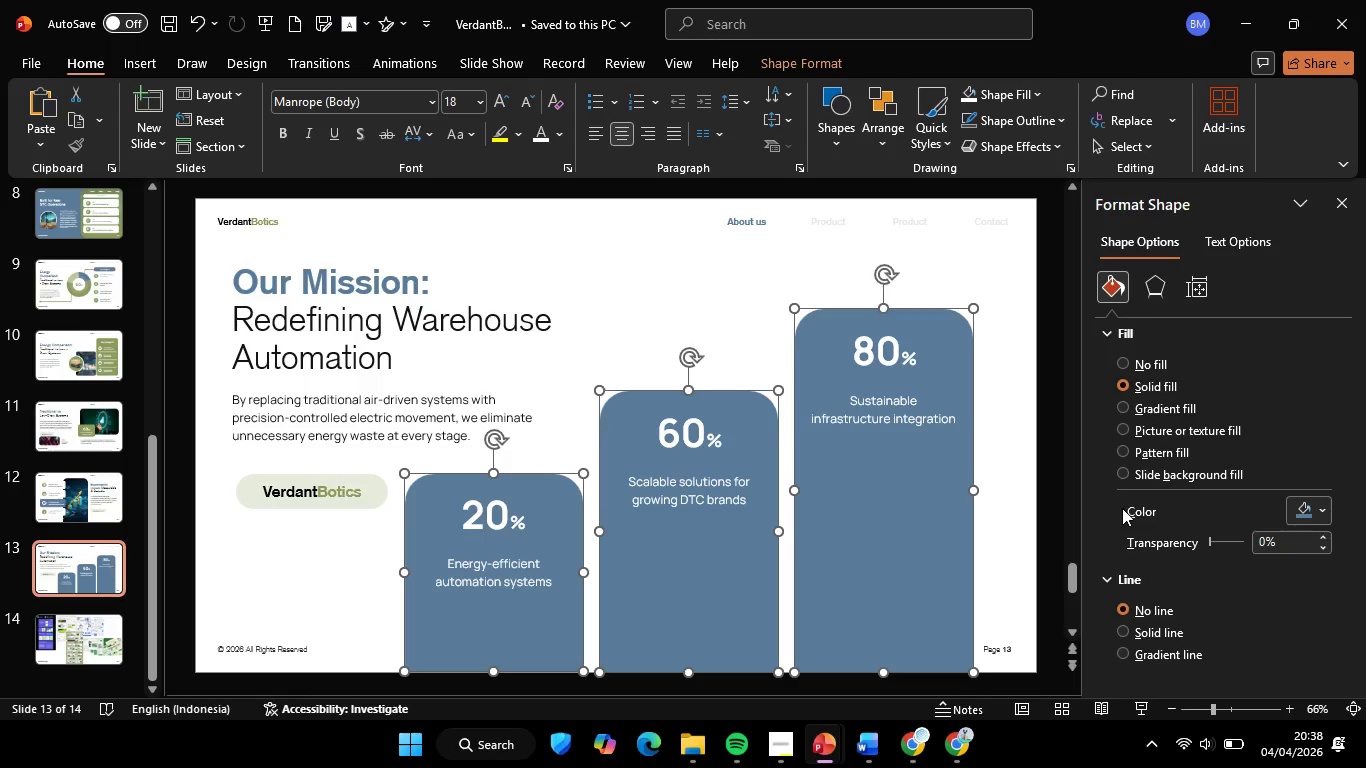 
scroll: coordinate [1196, 591], scroll_direction: down, amount: 2.0
 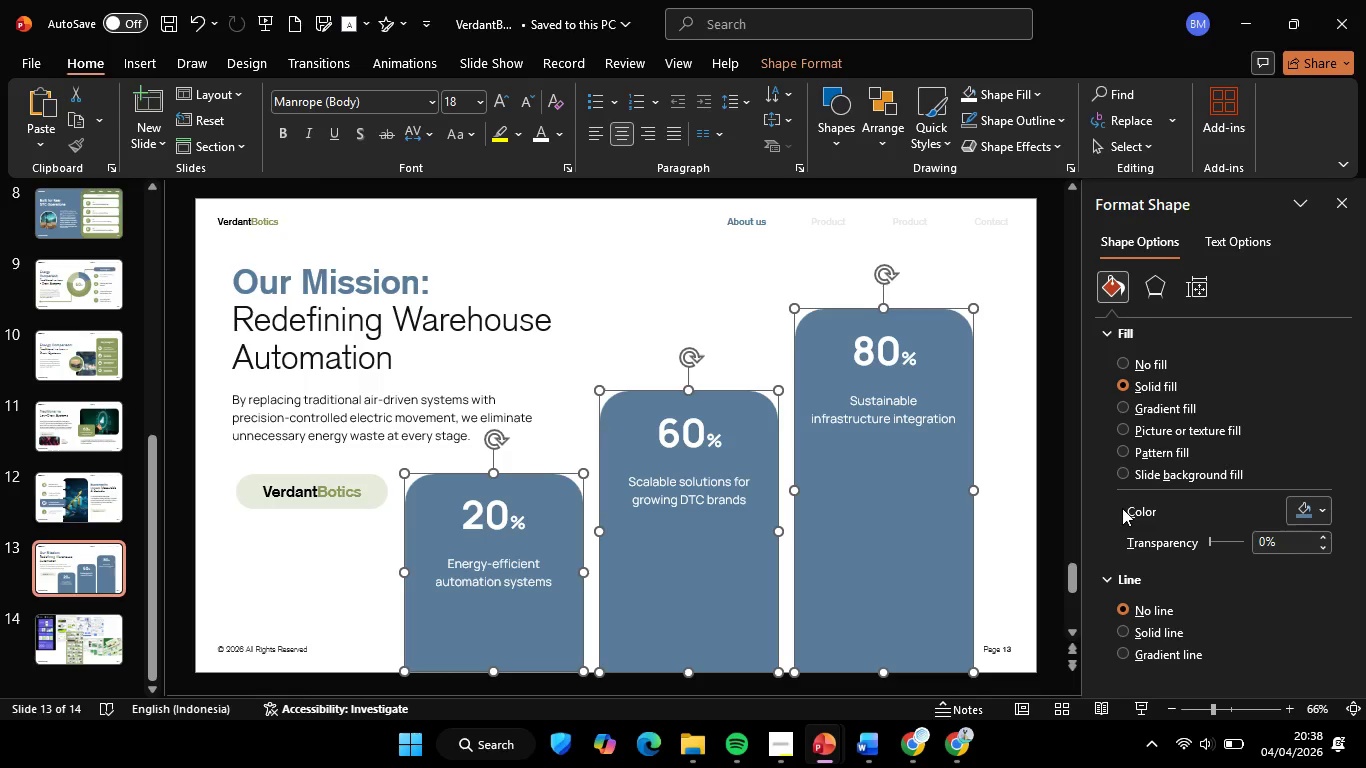 
mouse_move([1264, 514])
 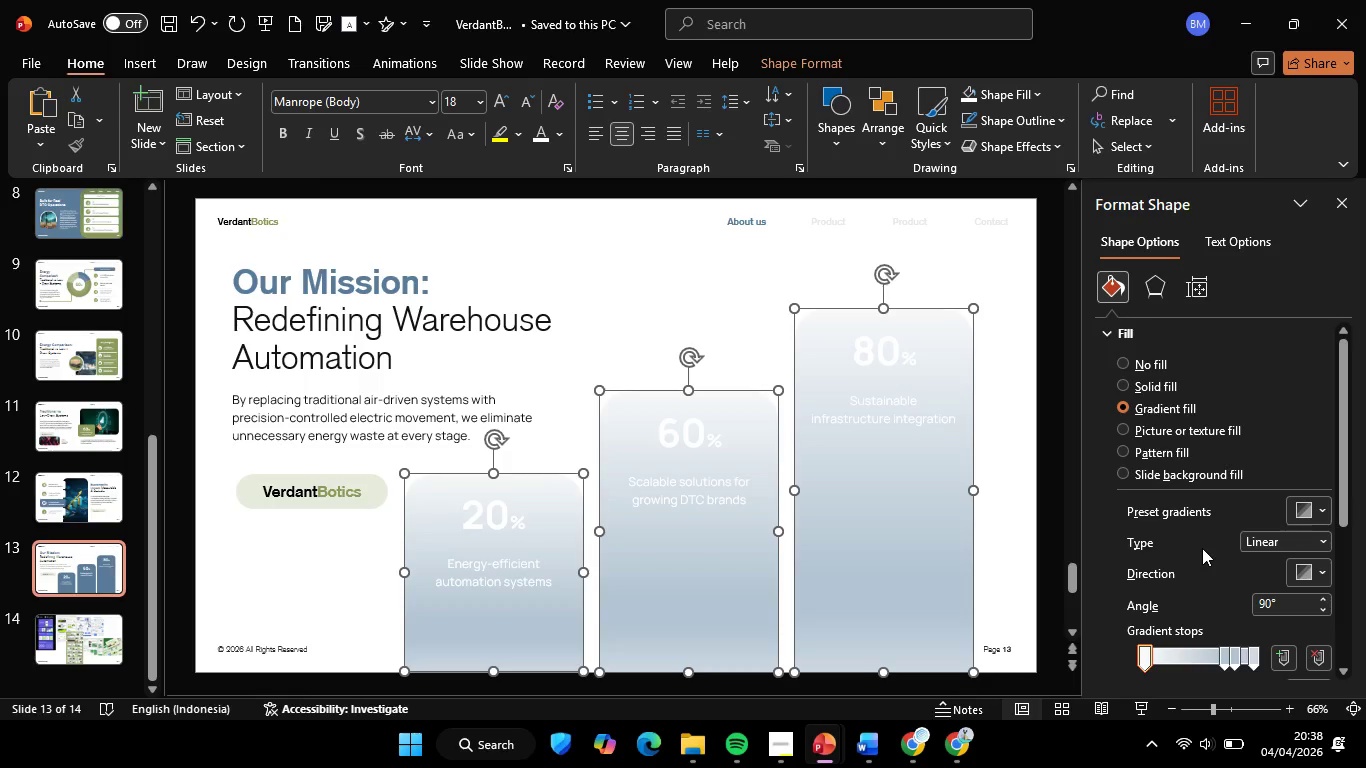 
left_click_drag(start_coordinate=[1239, 505], to_coordinate=[1063, 515])
 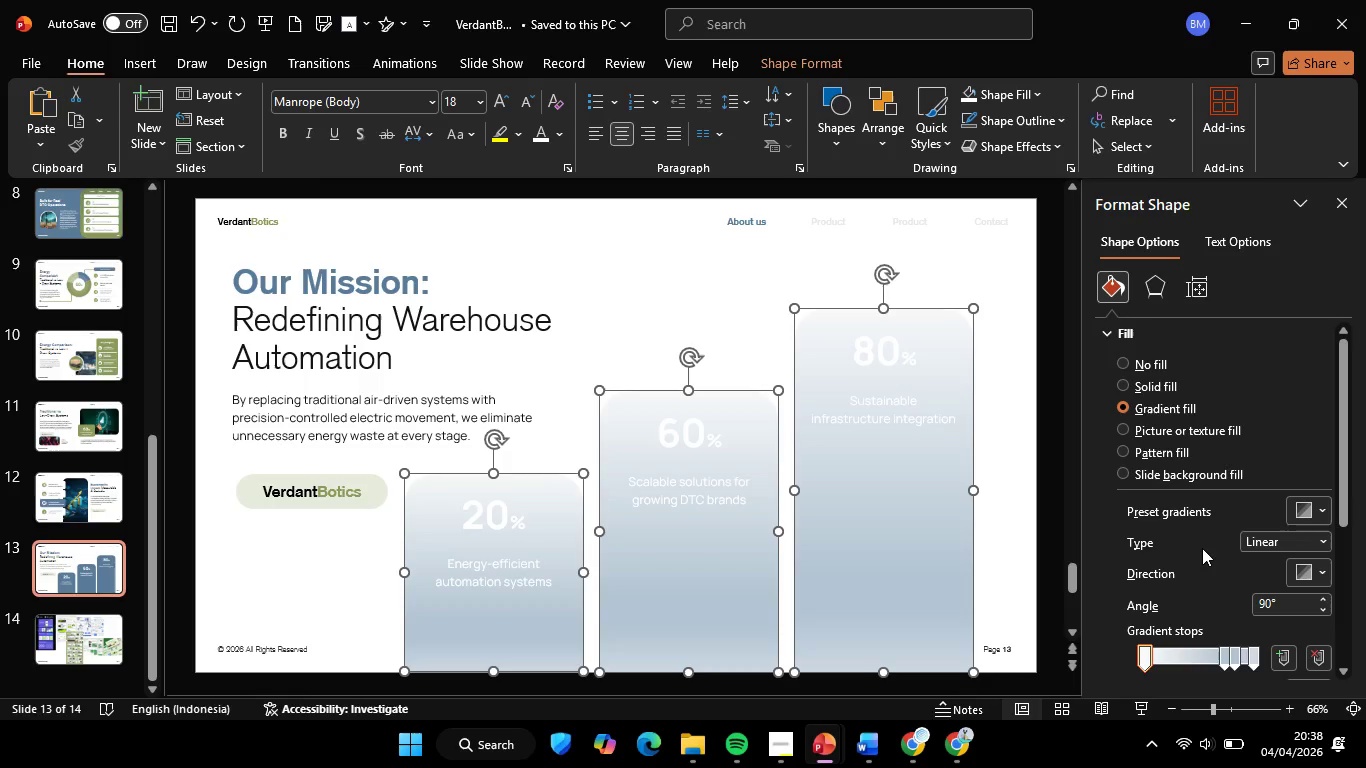 
left_click([977, 274])
 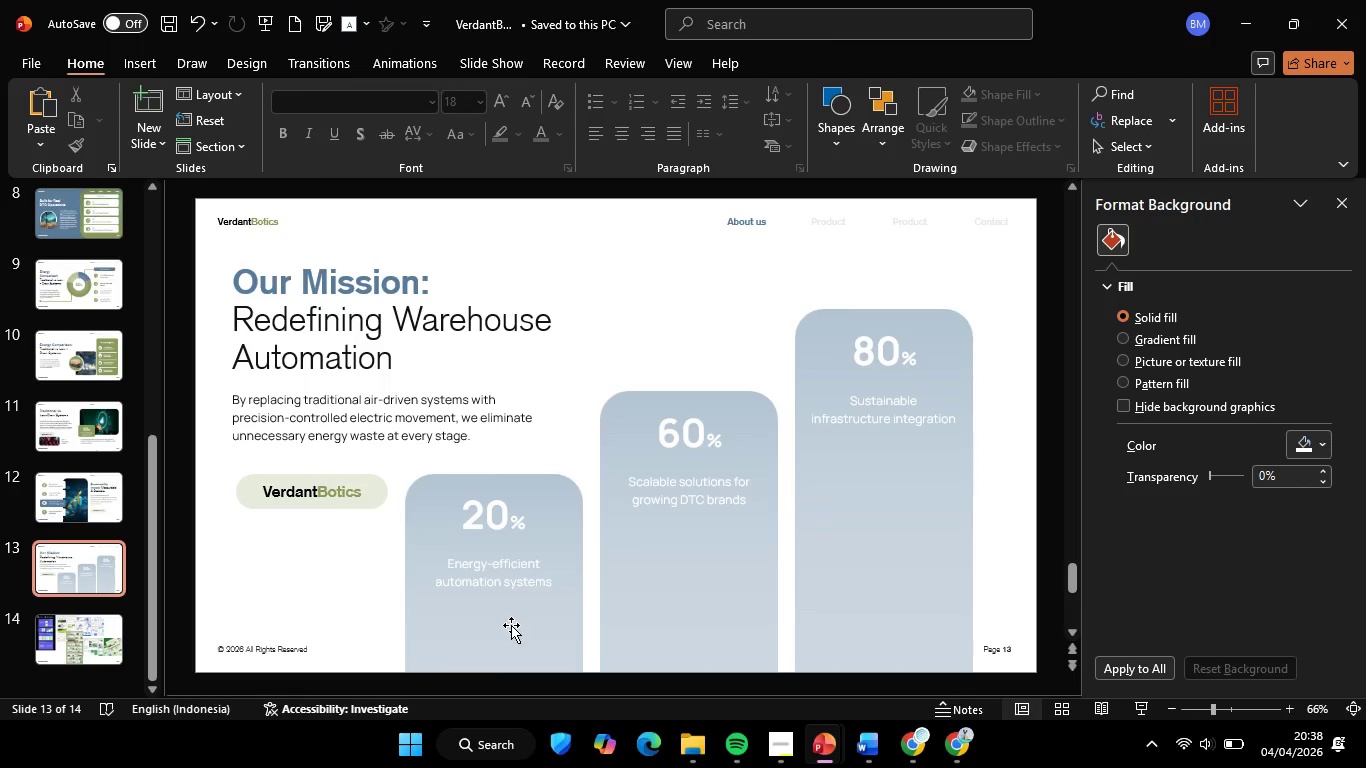 
left_click([511, 625])
 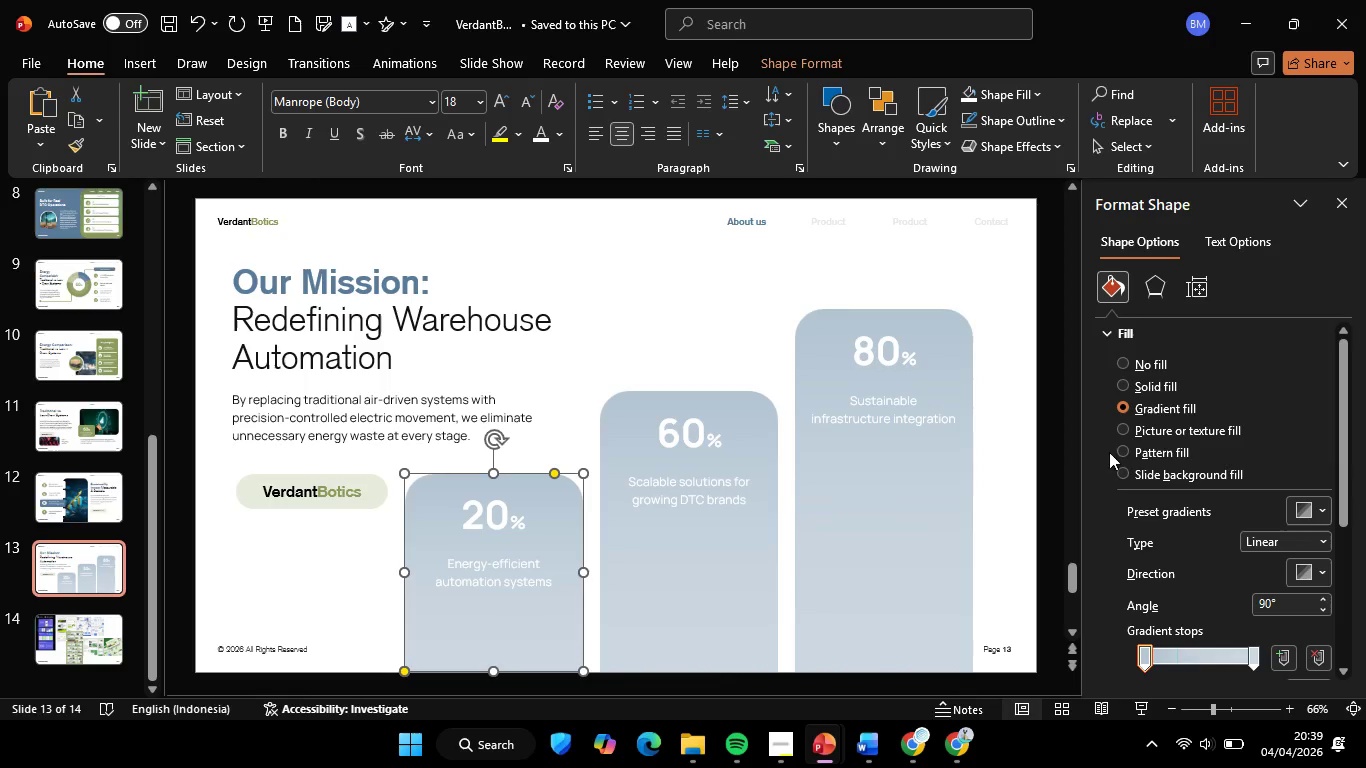 
hold_key(key=ShiftLeft, duration=1.03)
double_click([900, 566])
 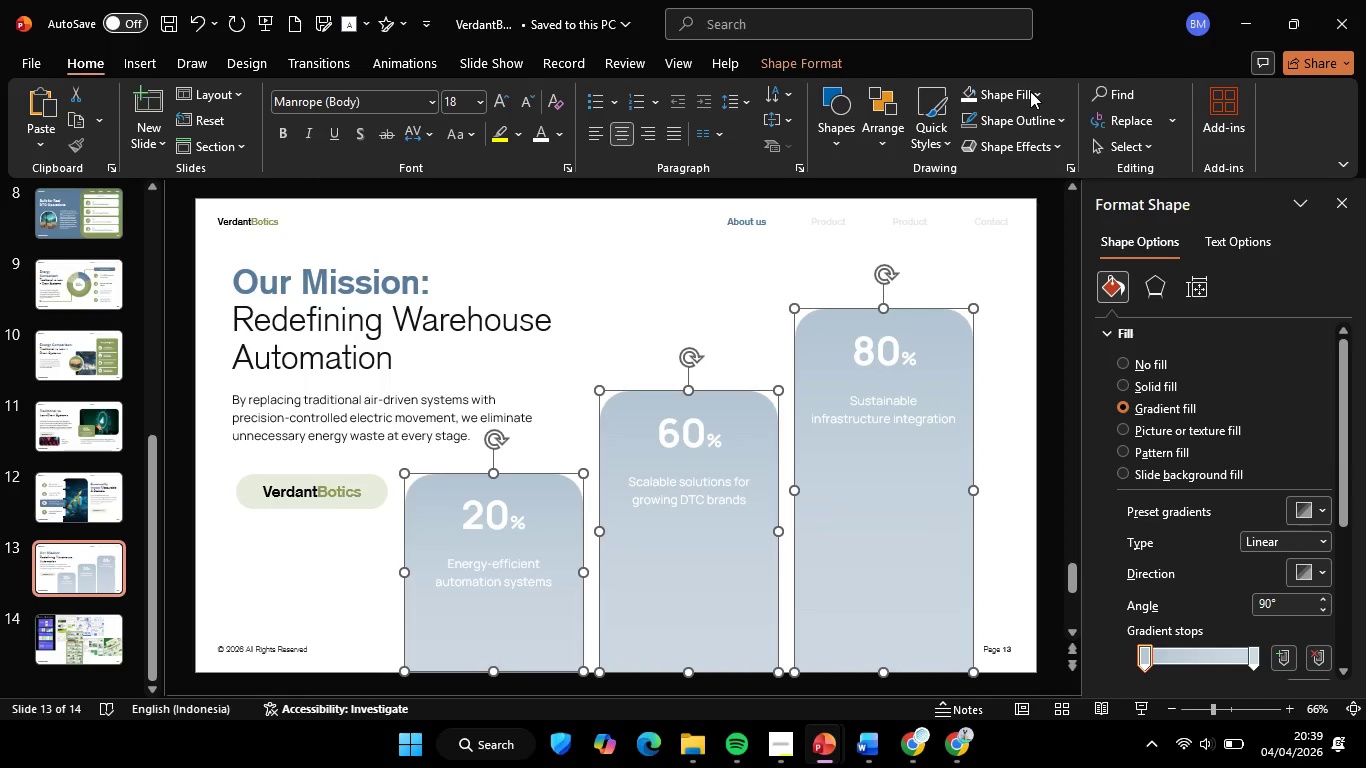 
left_click([1030, 90])
 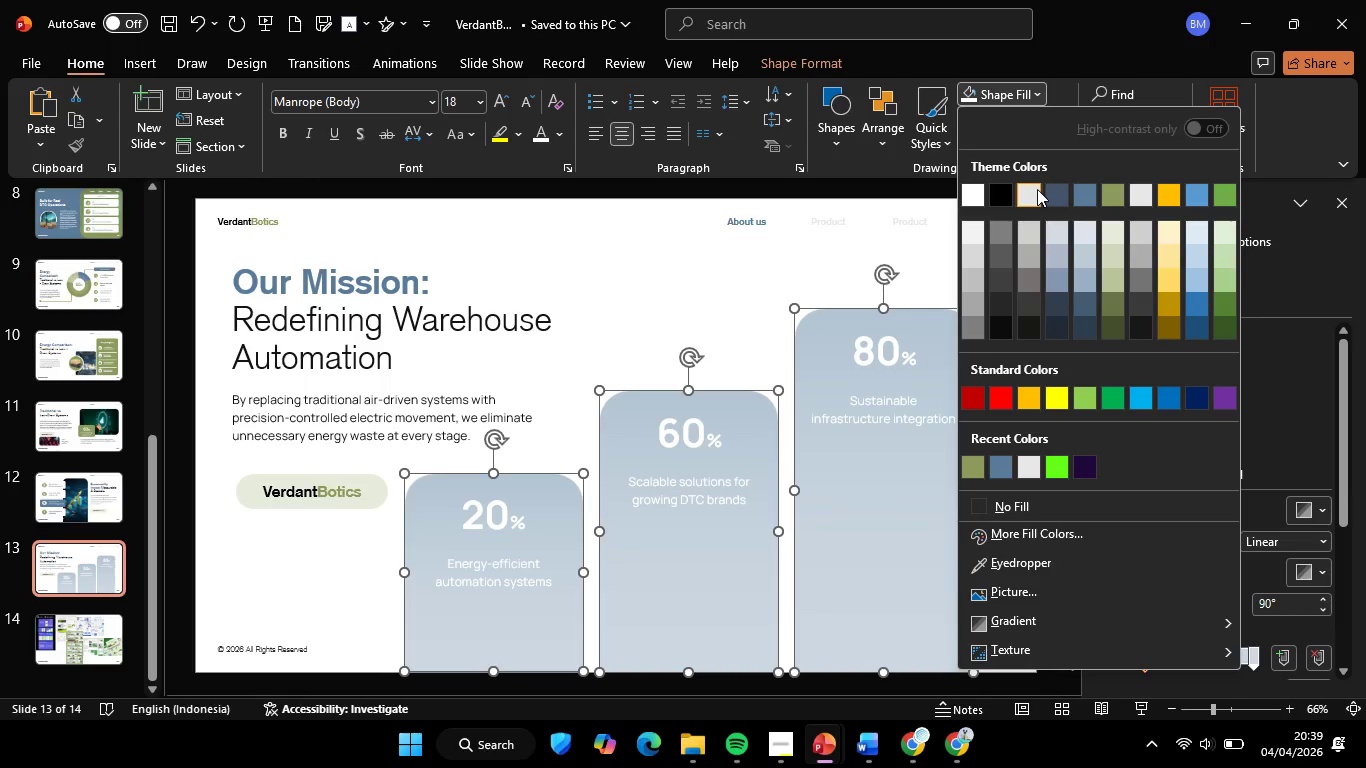 
left_click([939, 236])
 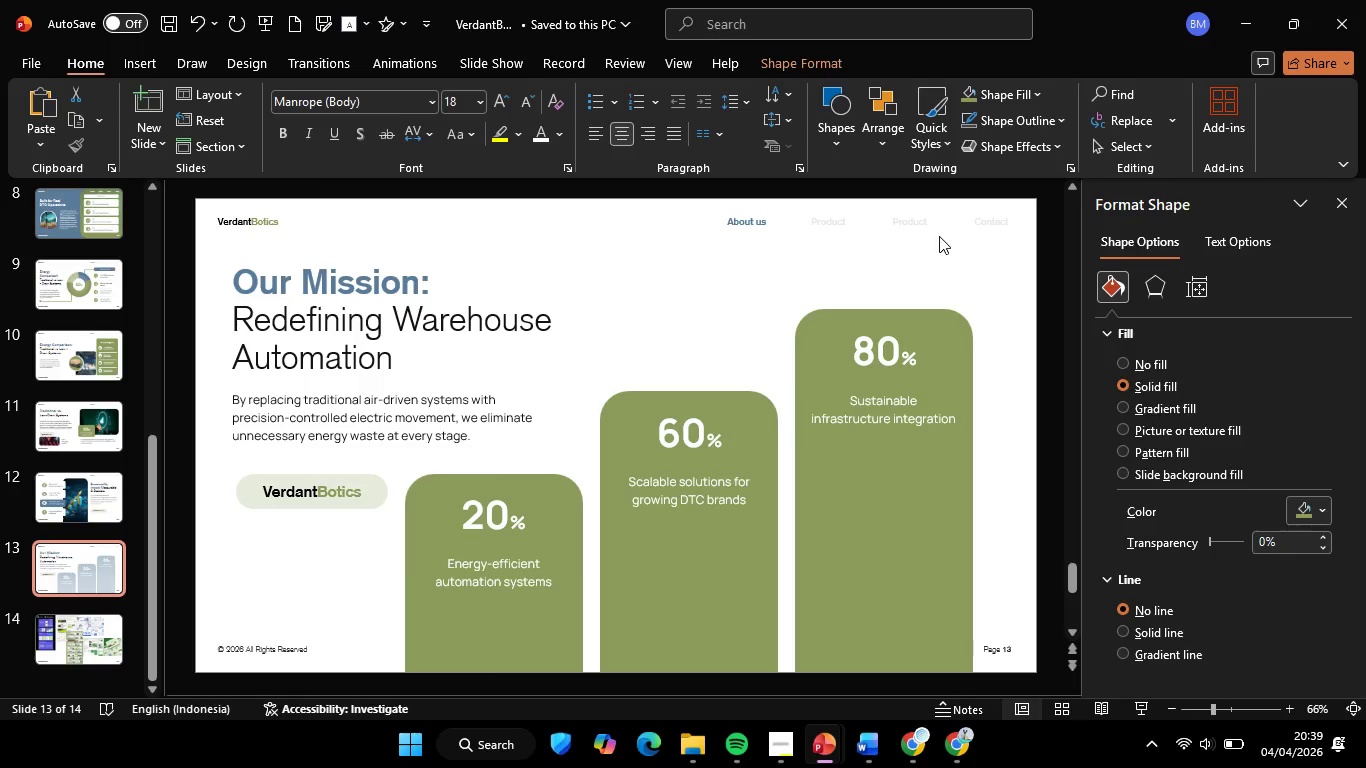 
left_click([524, 651])
 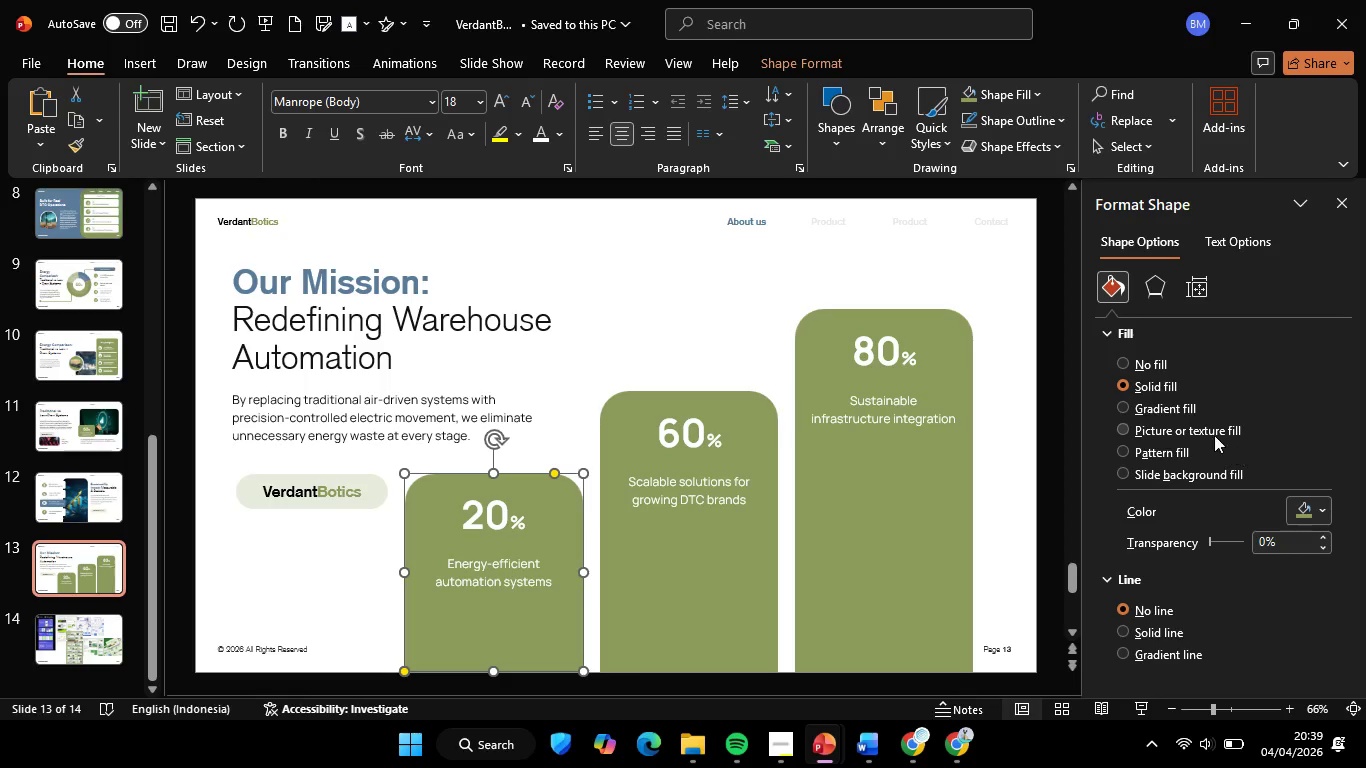 
left_click([1189, 416])
 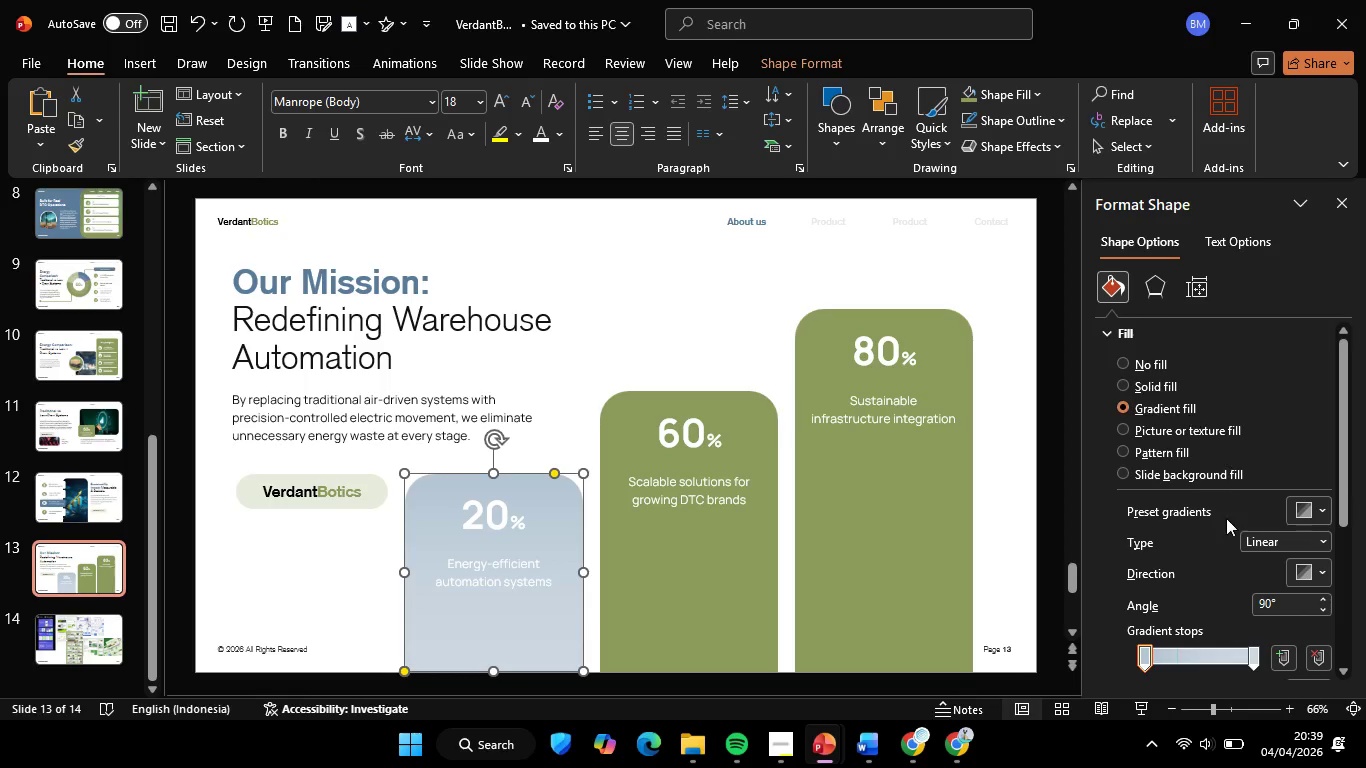 
scroll: coordinate [1253, 580], scroll_direction: down, amount: 2.0
 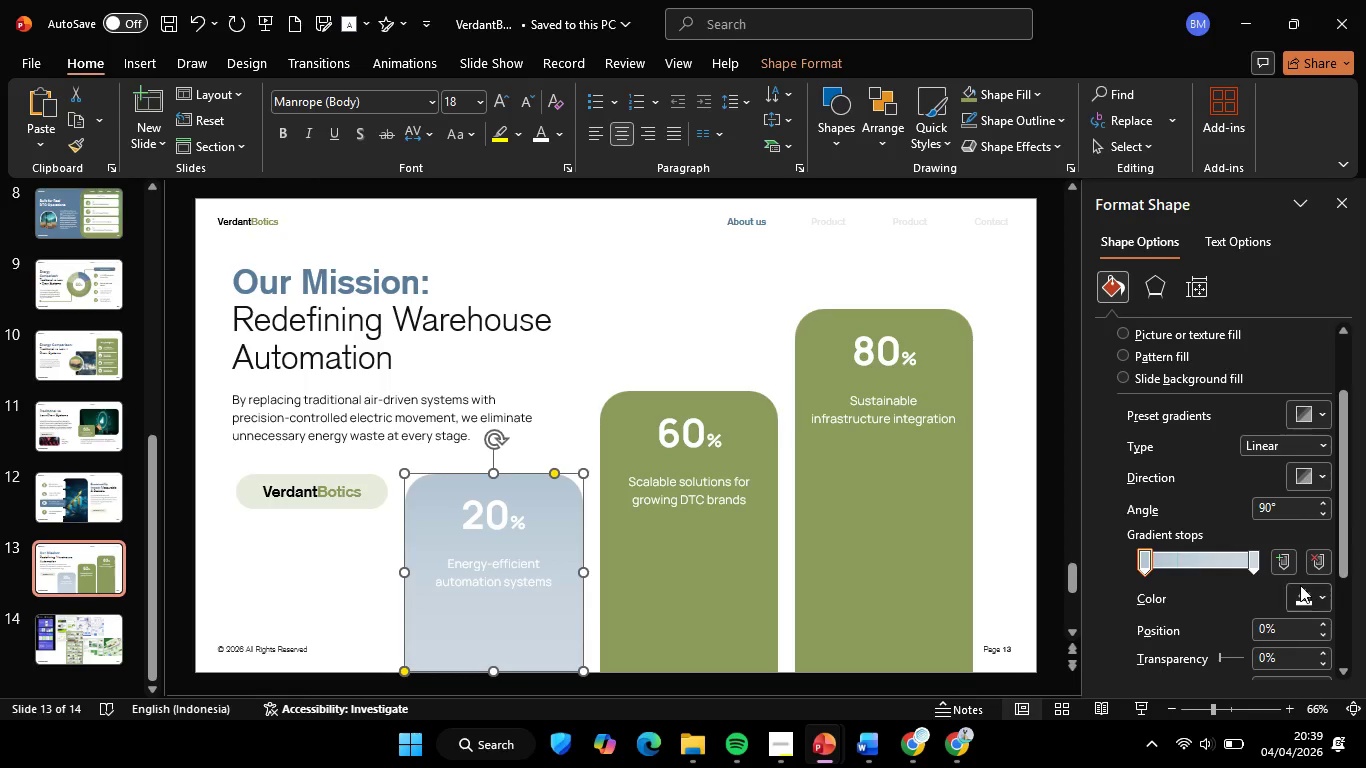 
left_click([1300, 585])
 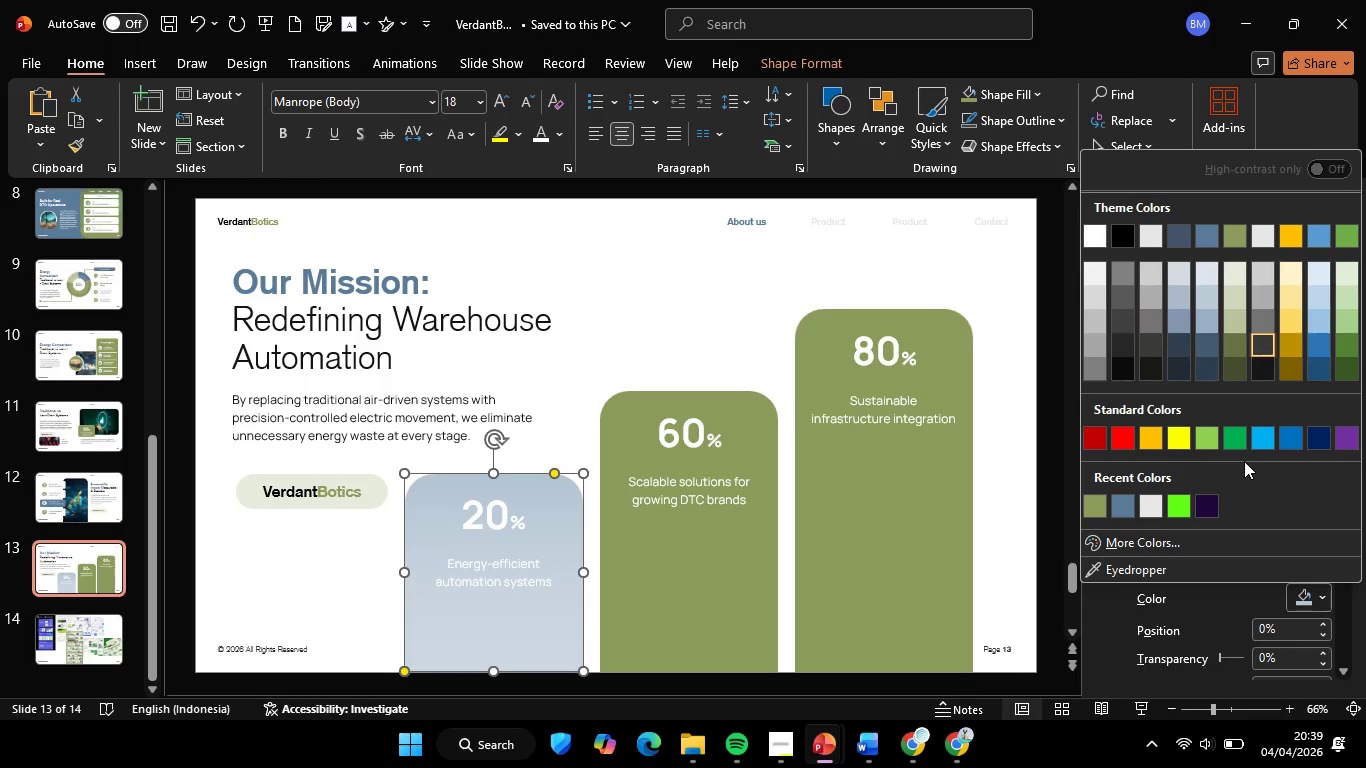 
left_click([1236, 241])
 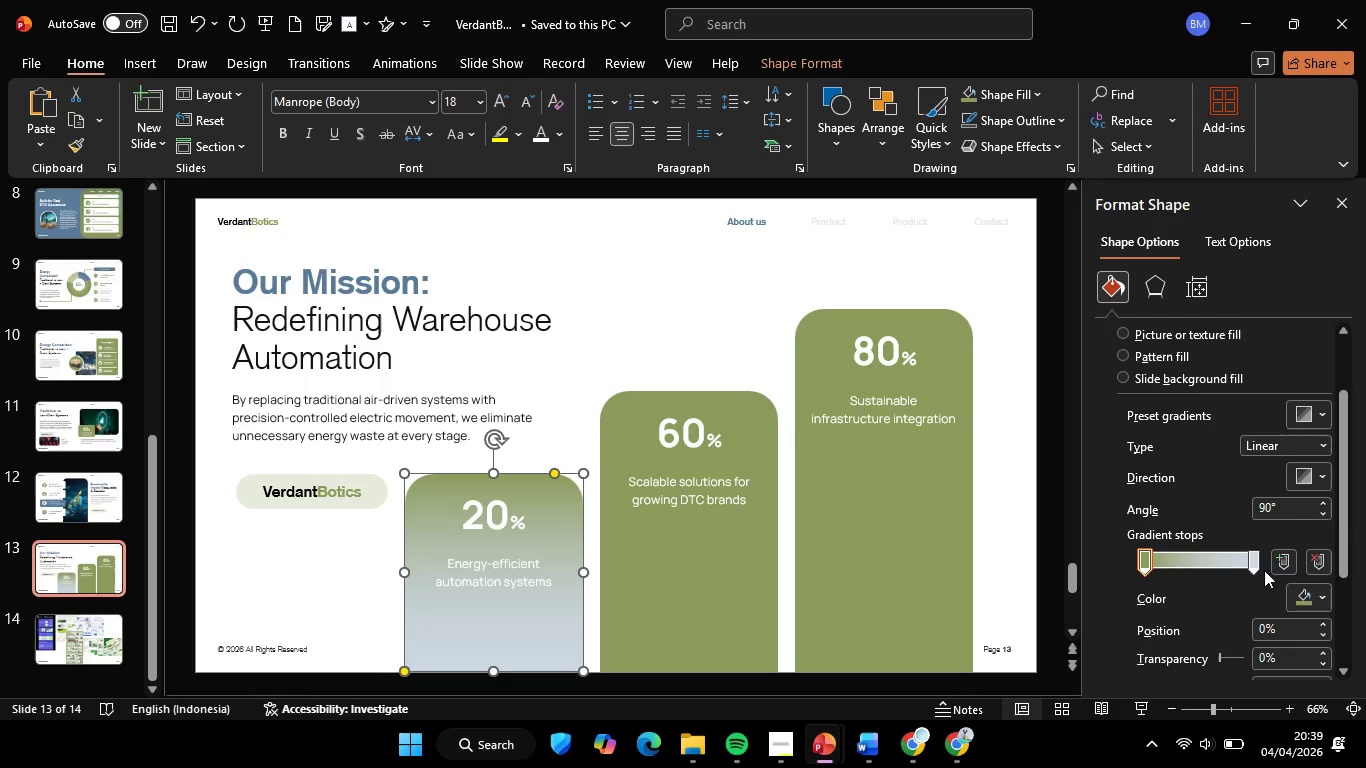 
left_click([1249, 564])
 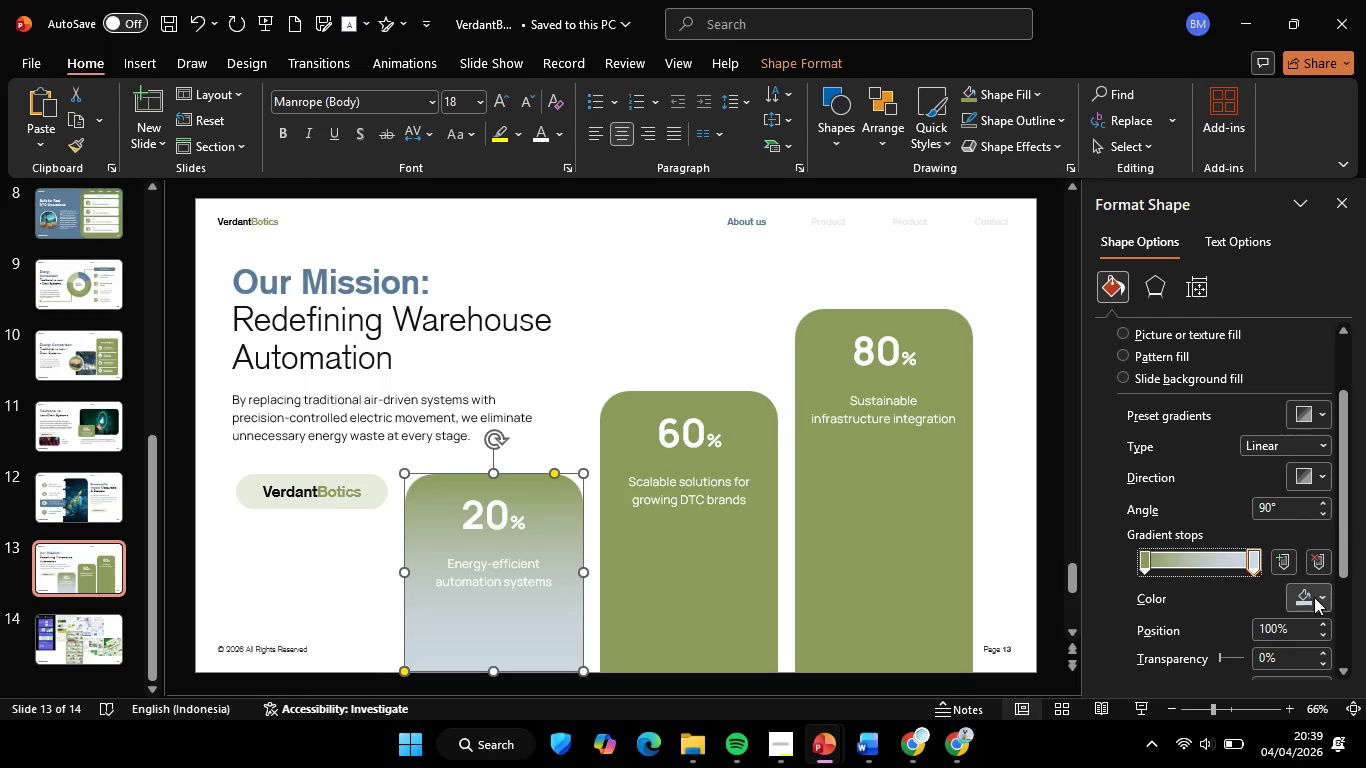 
left_click([1314, 597])
 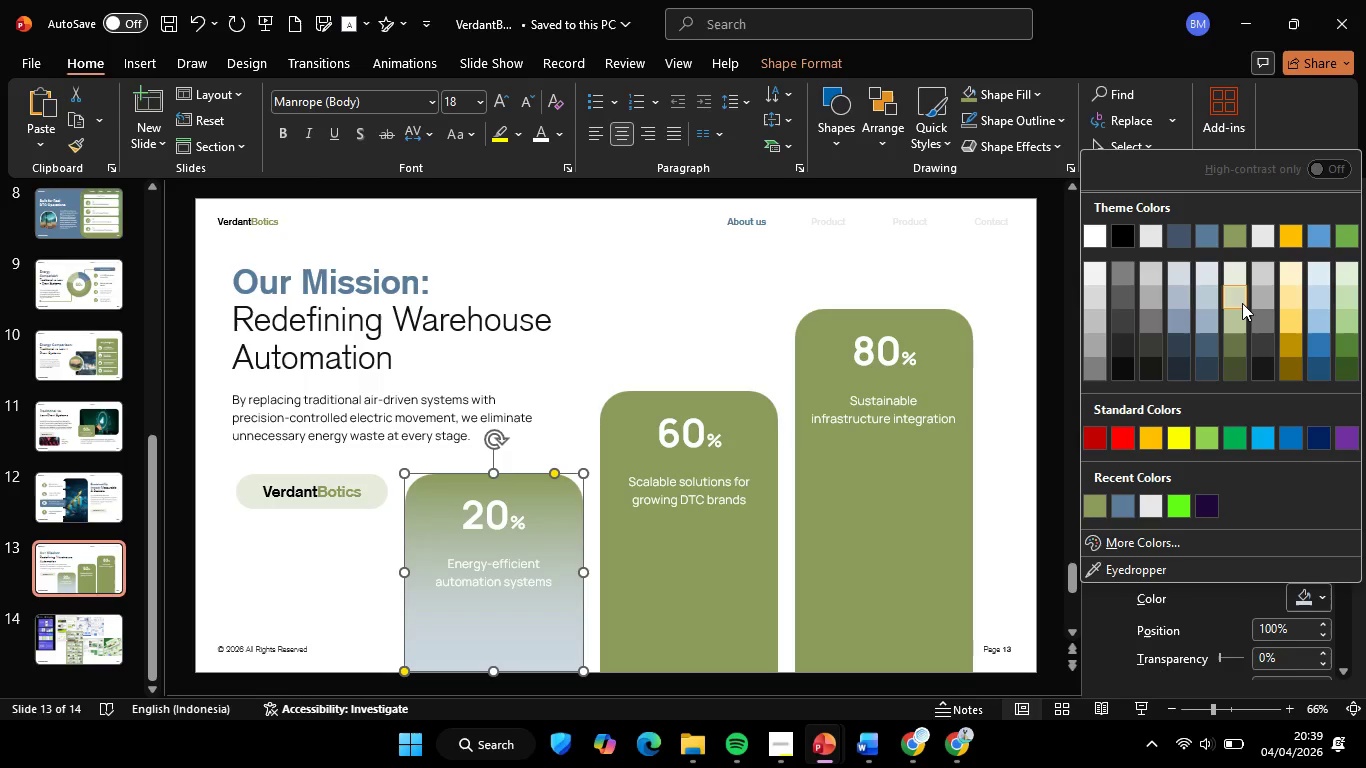 
left_click([1235, 236])
 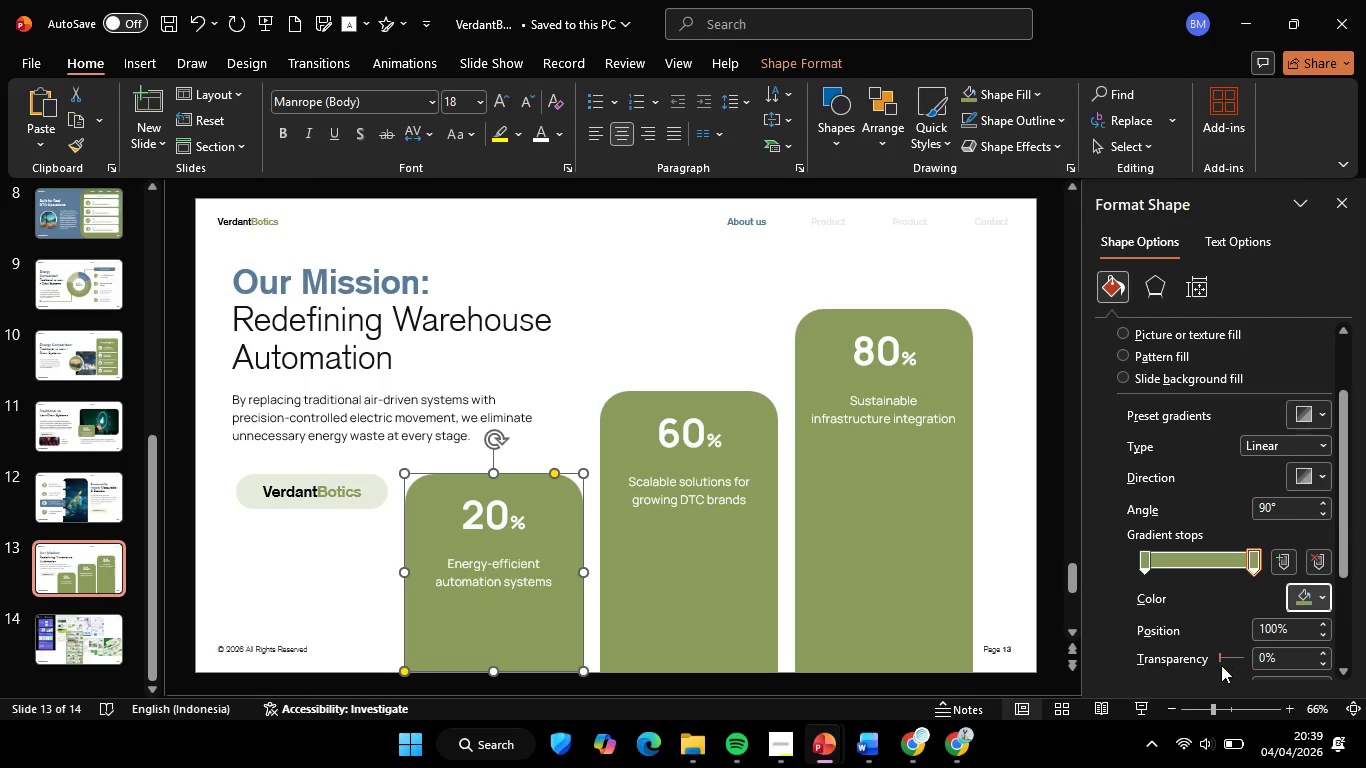 
left_click_drag(start_coordinate=[1221, 660], to_coordinate=[1250, 658])
 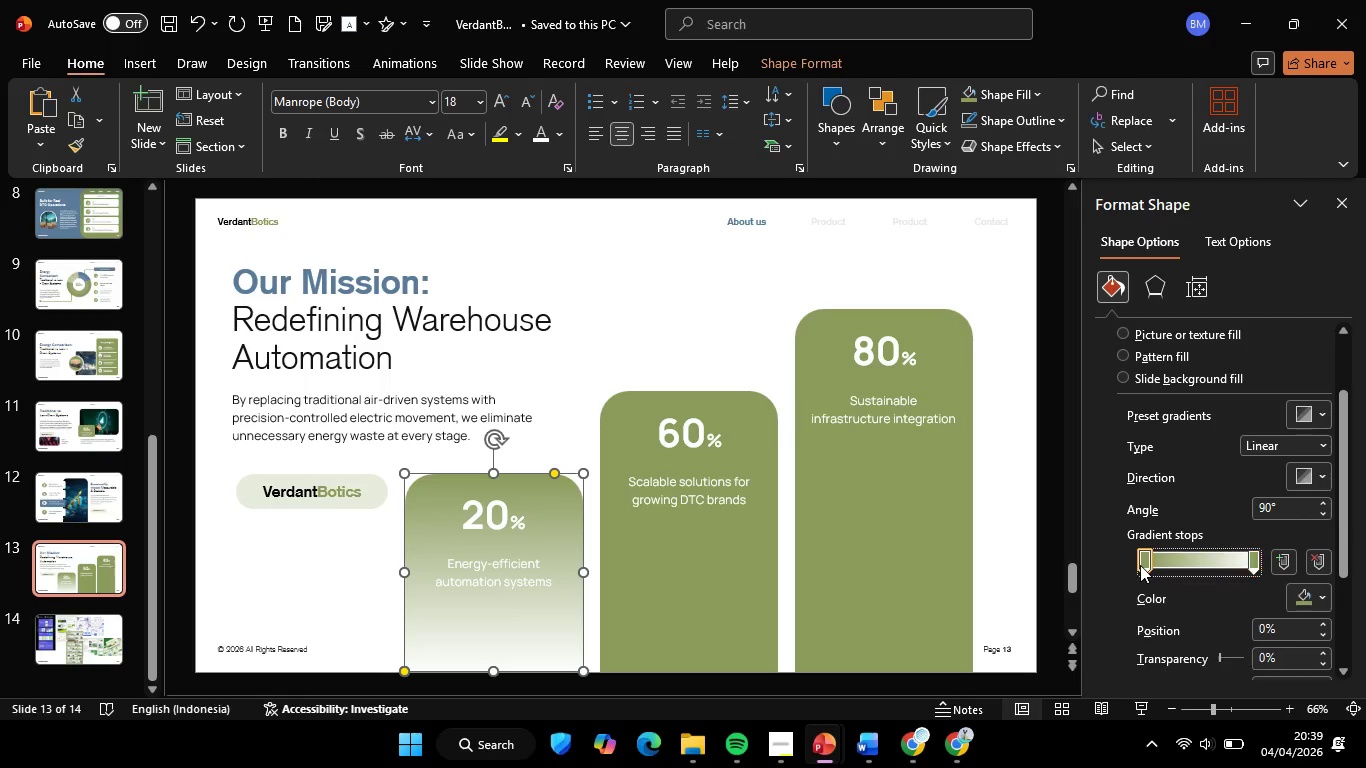 
left_click_drag(start_coordinate=[1140, 565], to_coordinate=[1109, 554])
 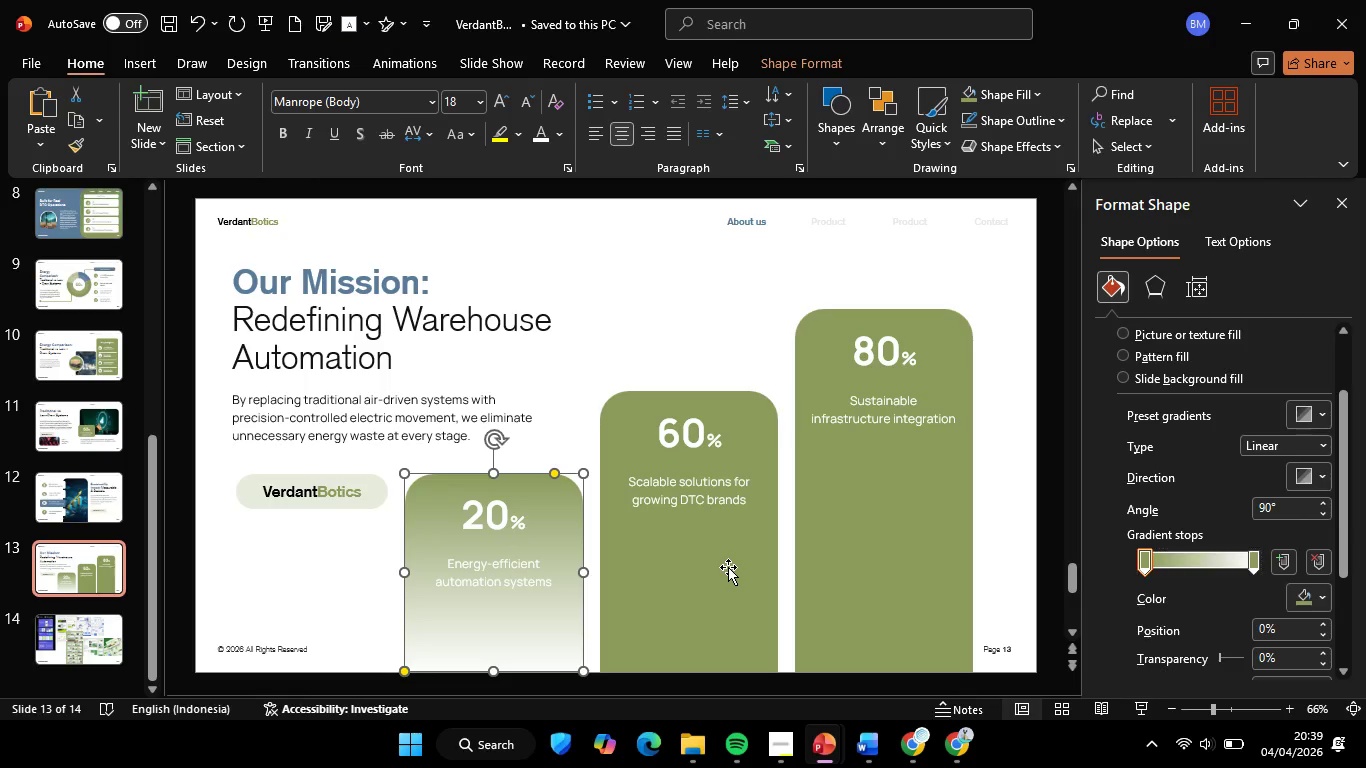 
left_click([728, 567])
 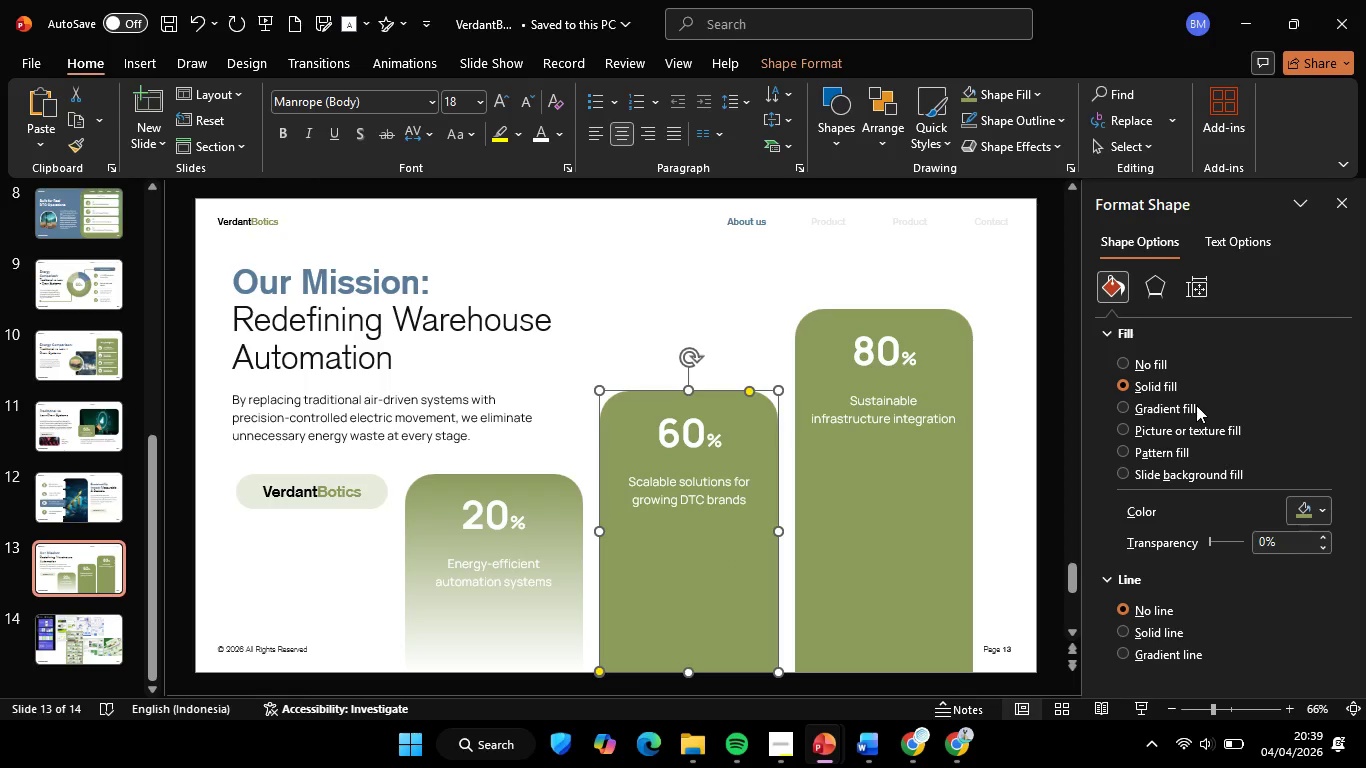 
left_click([1175, 403])
 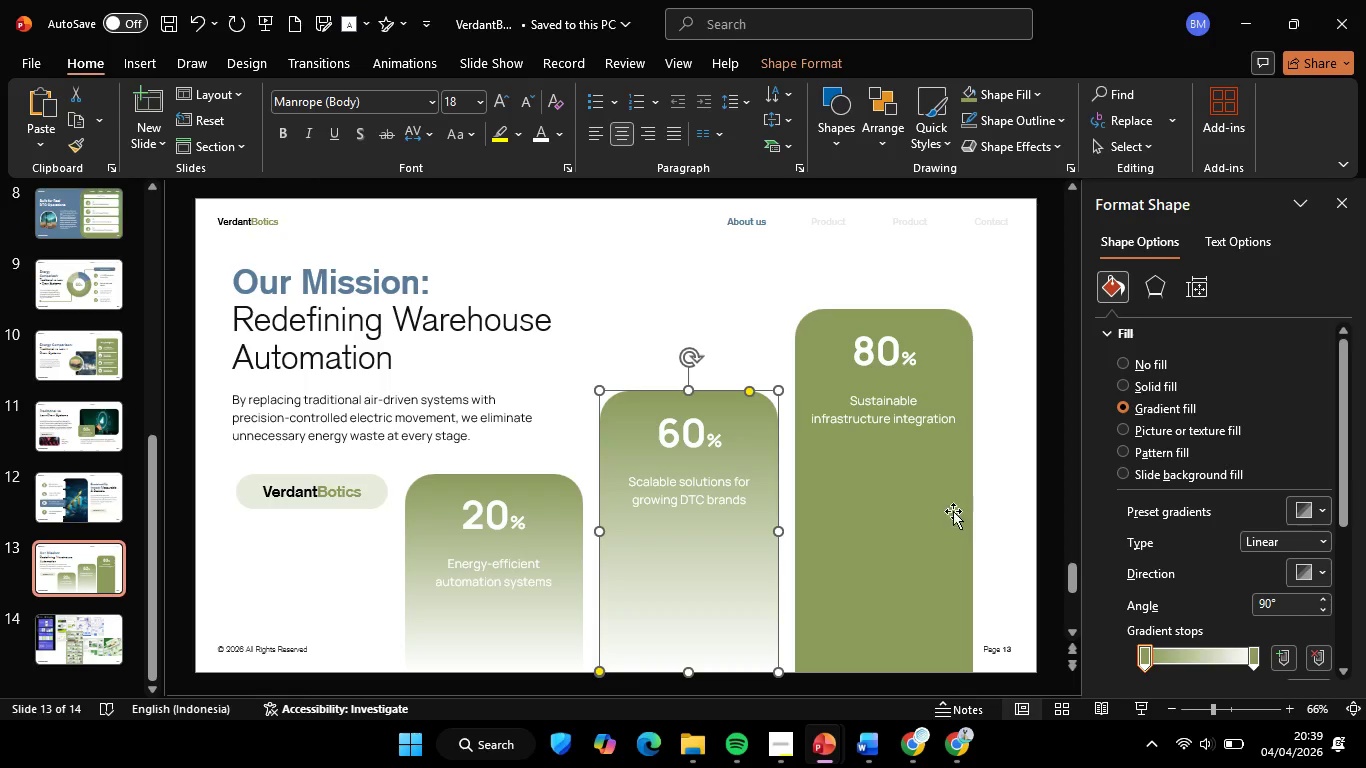 
left_click([943, 501])
 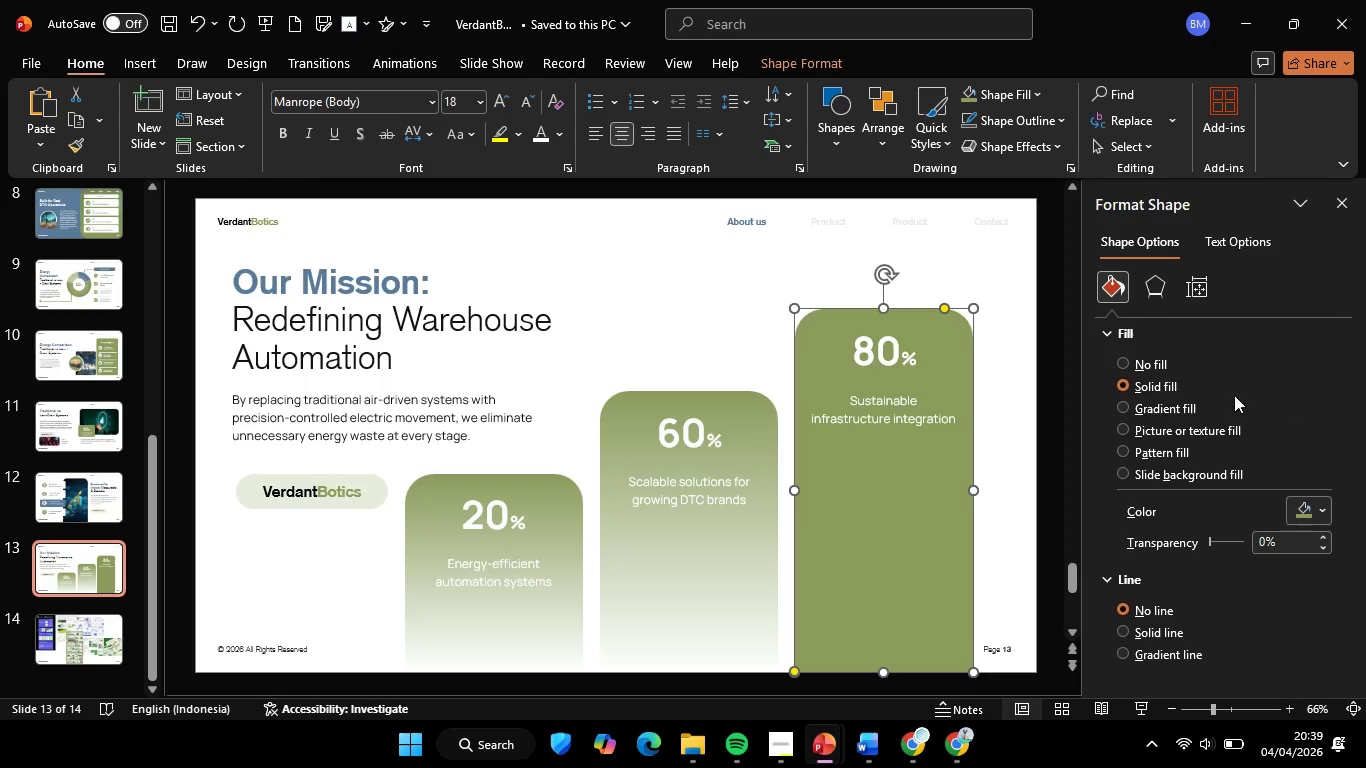 
left_click([1162, 410])
 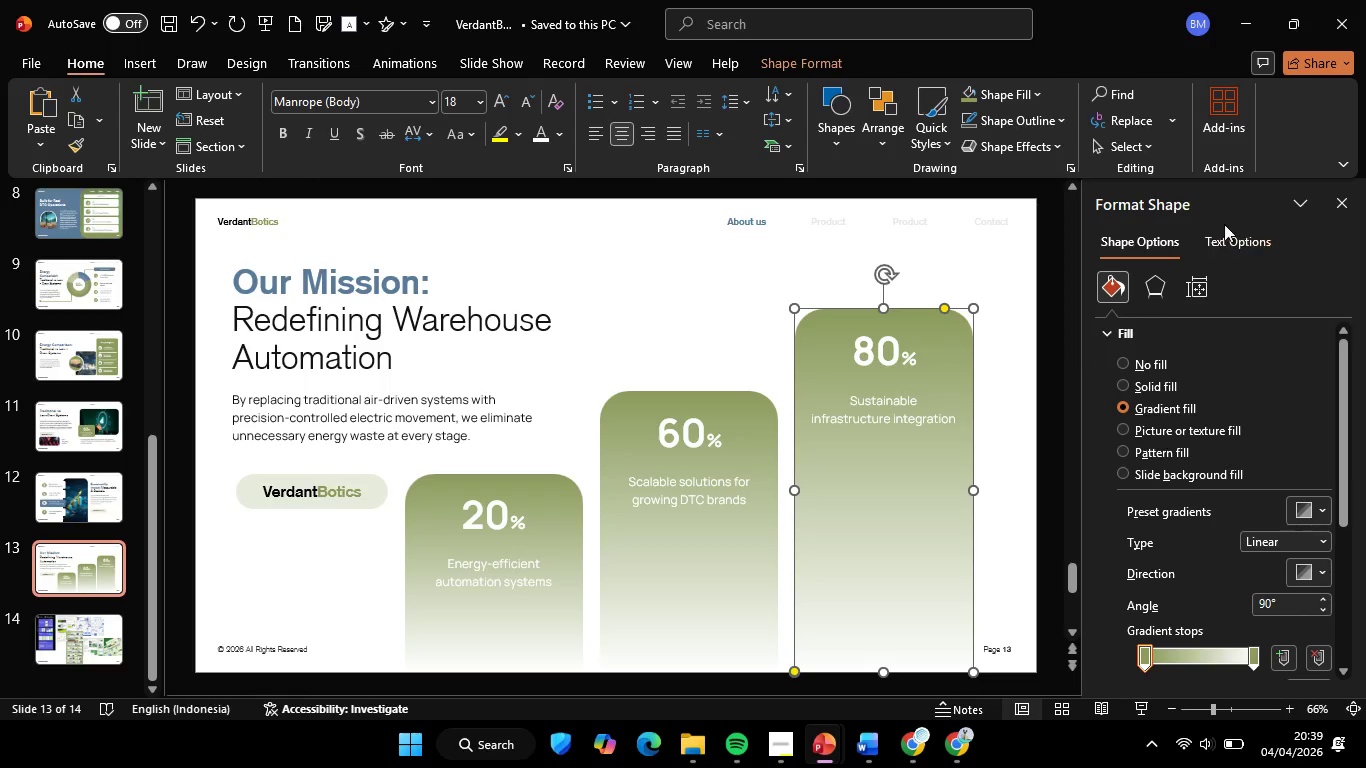 
left_click([1343, 215])
 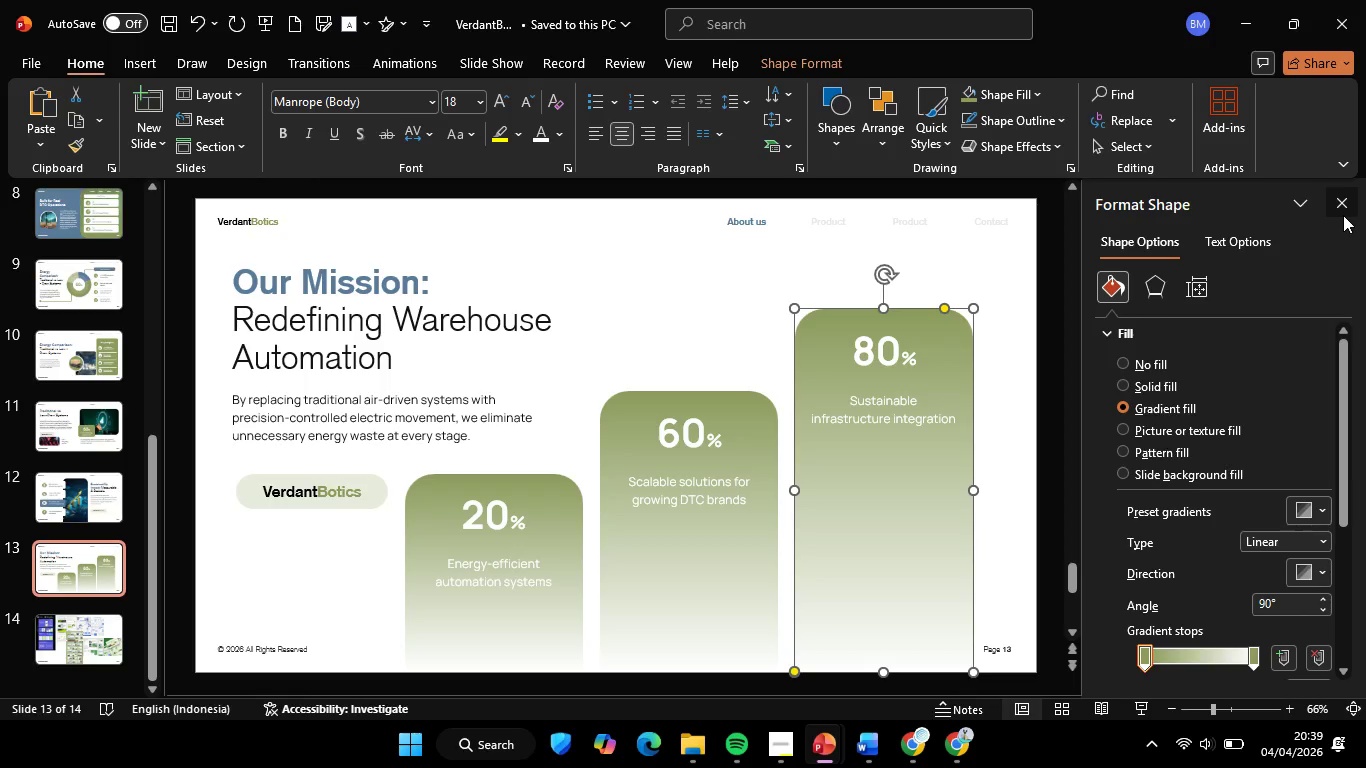 
double_click([1292, 394])
 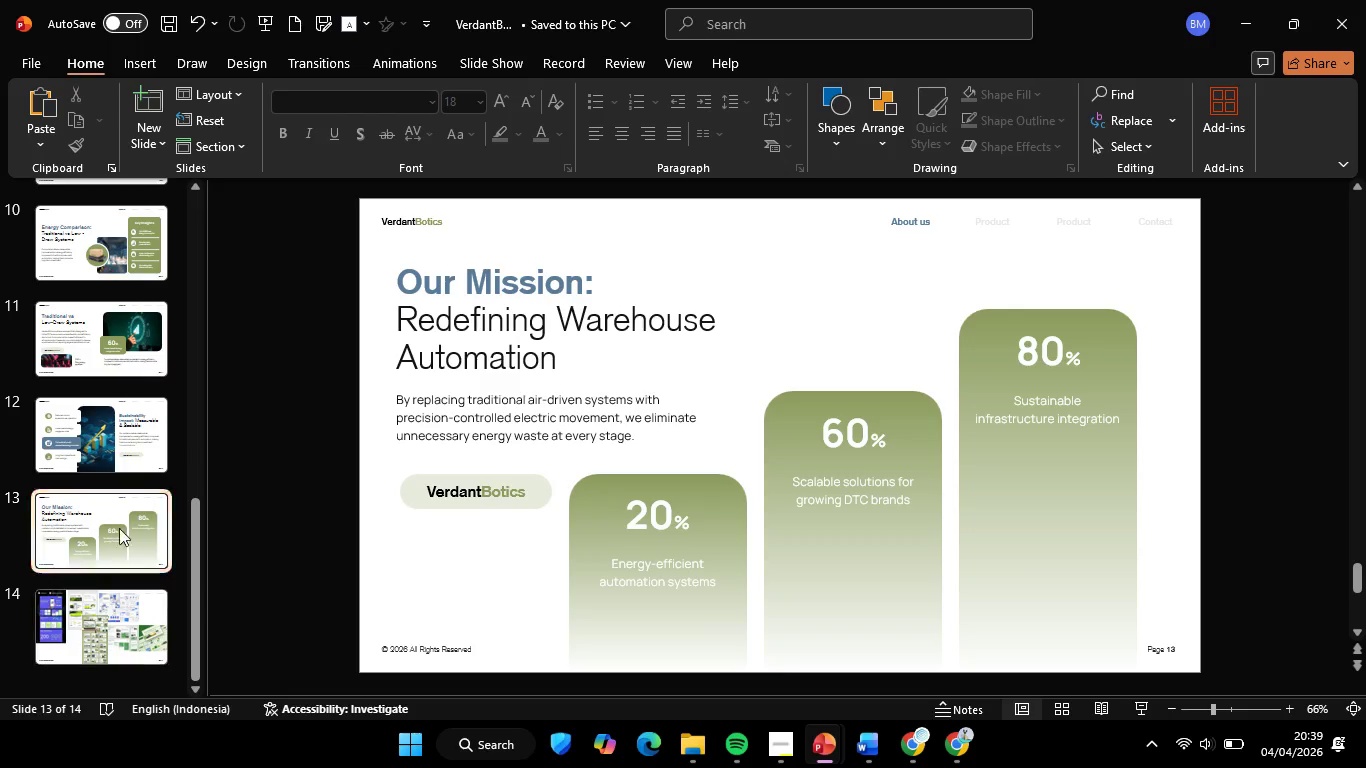 
wait(5.81)
 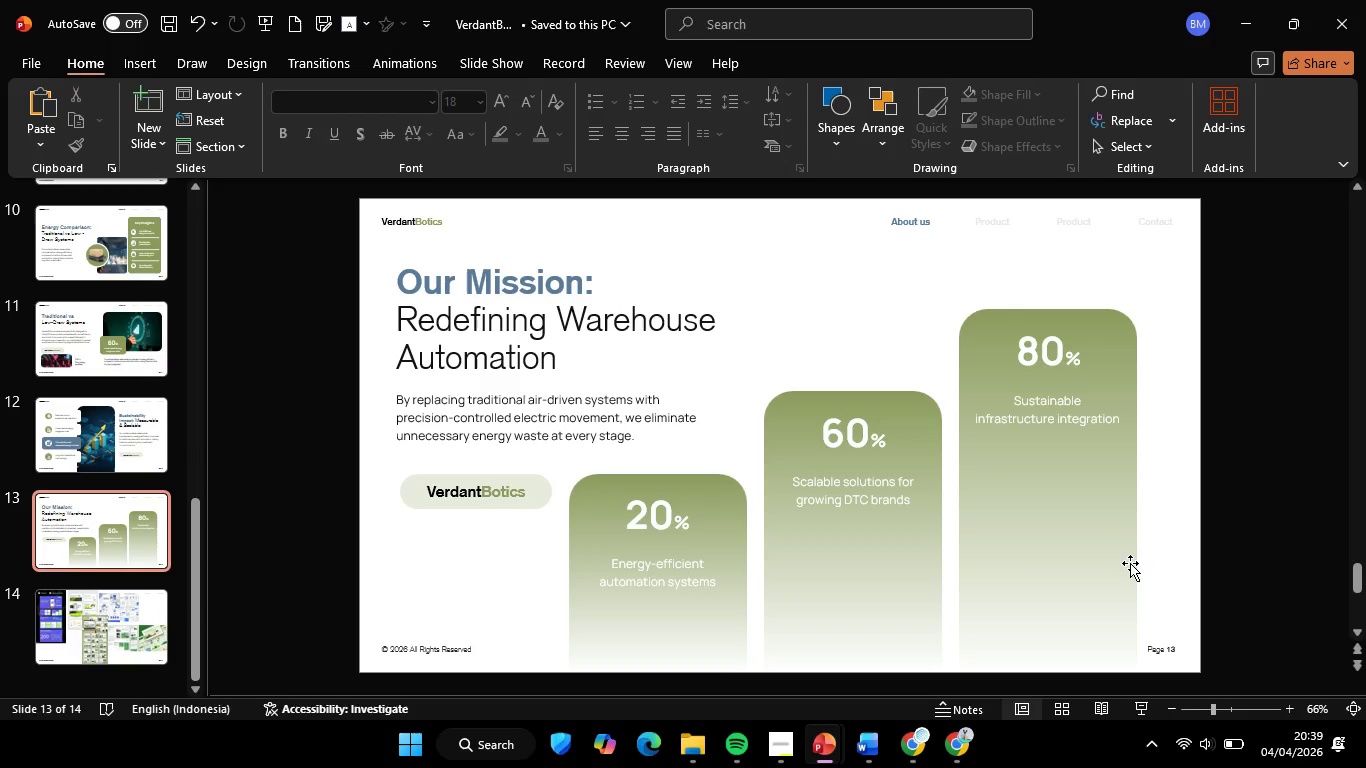 
left_click([121, 418])
 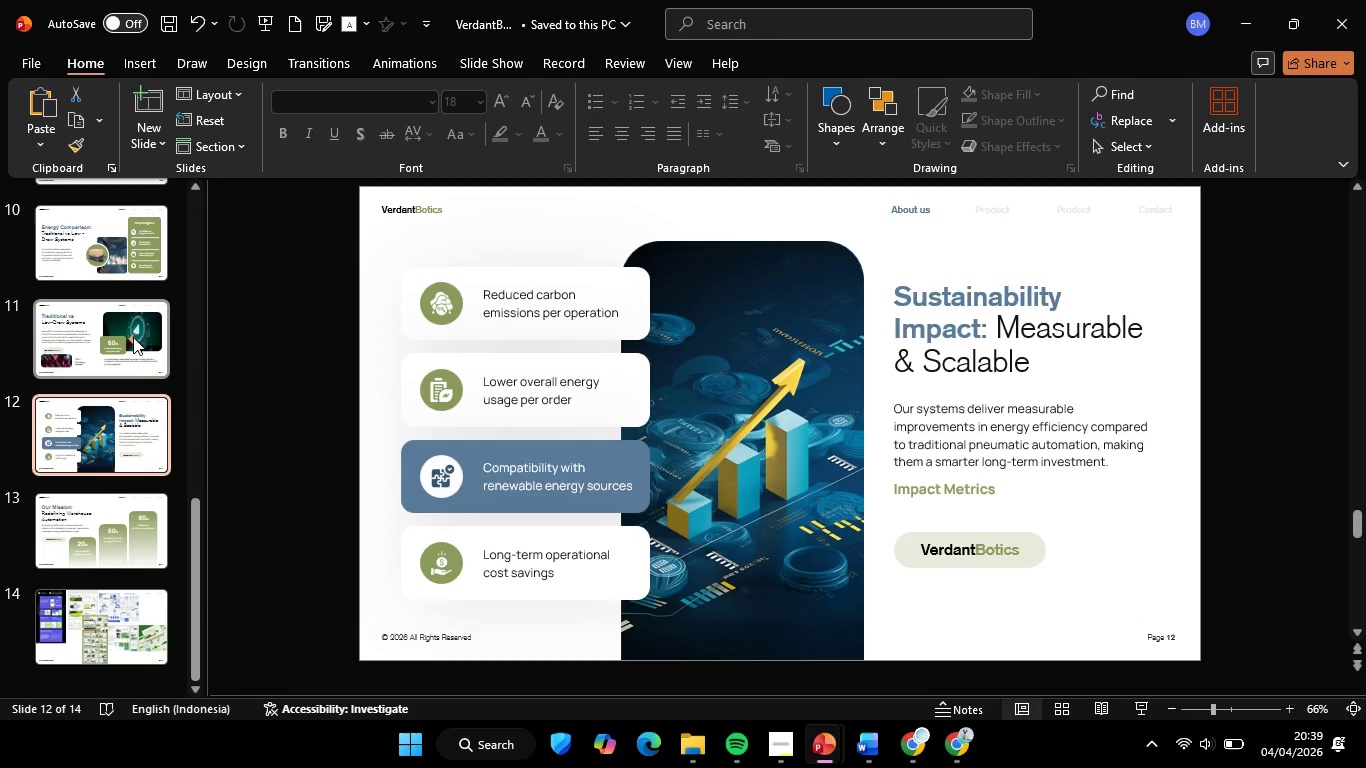 
left_click([133, 337])
 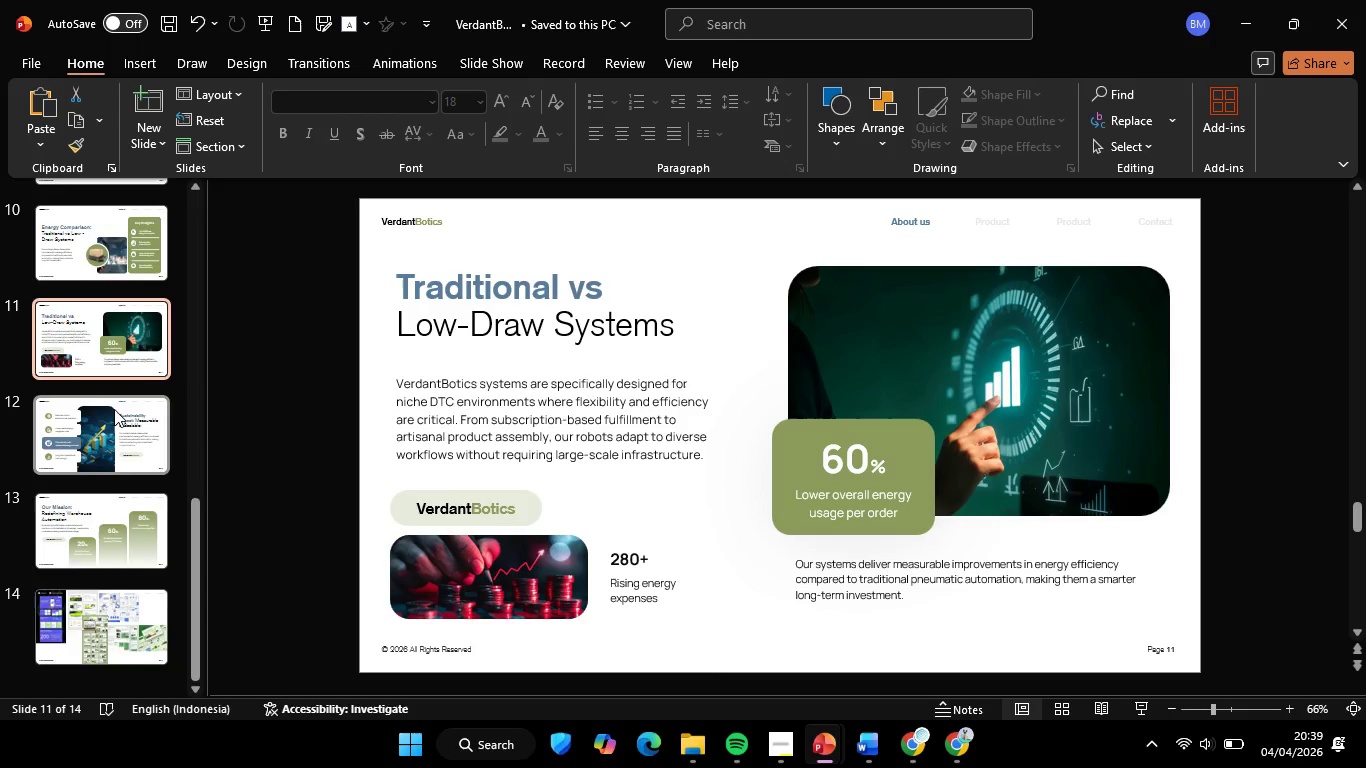 
scroll: coordinate [114, 409], scroll_direction: up, amount: 1.0
 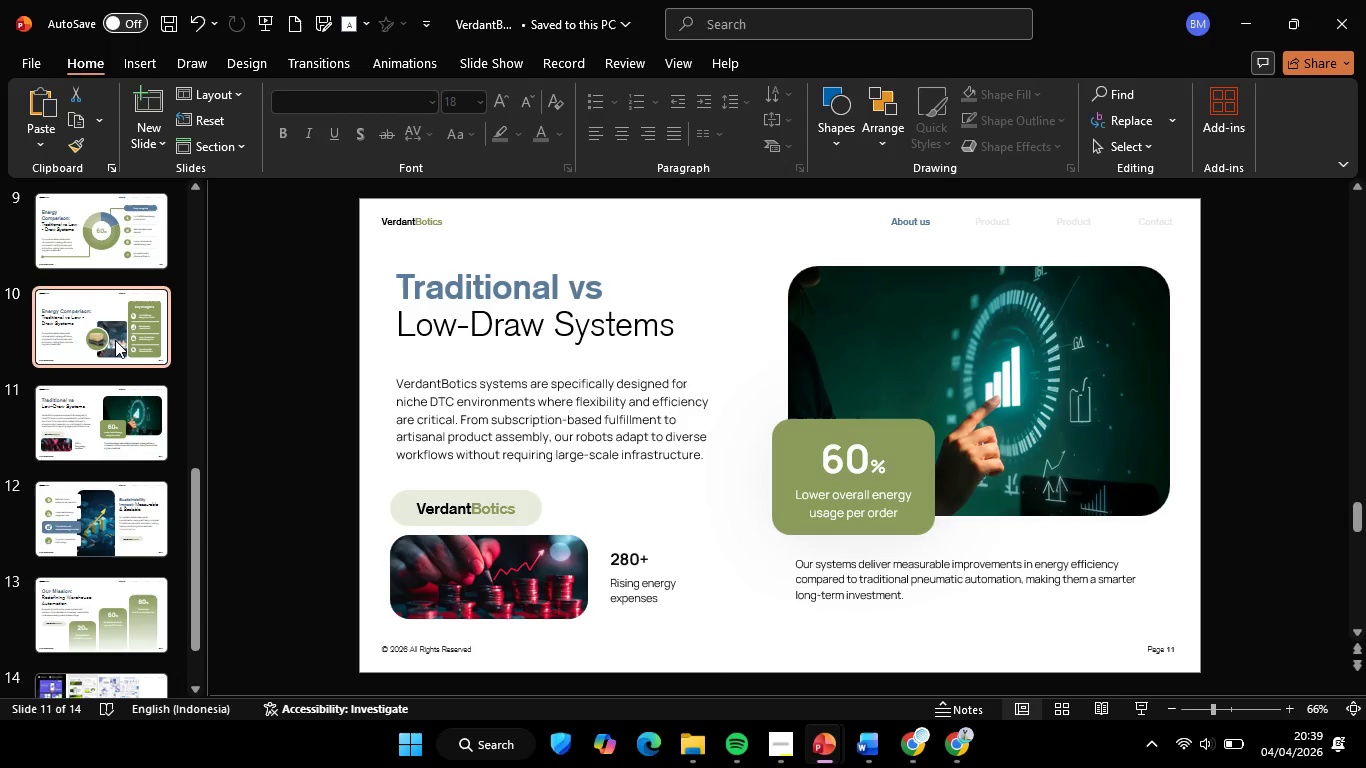 
left_click([115, 340])
 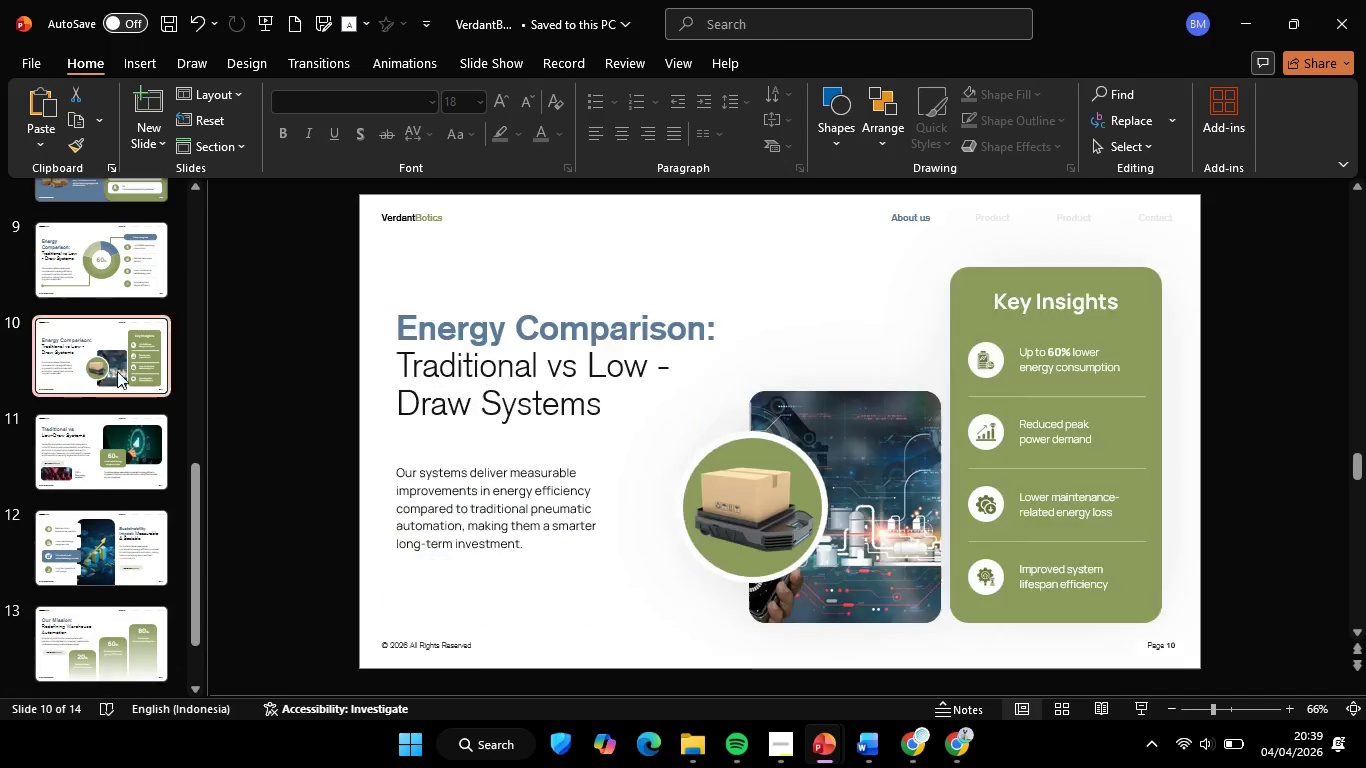 
scroll: coordinate [117, 371], scroll_direction: up, amount: 2.0
 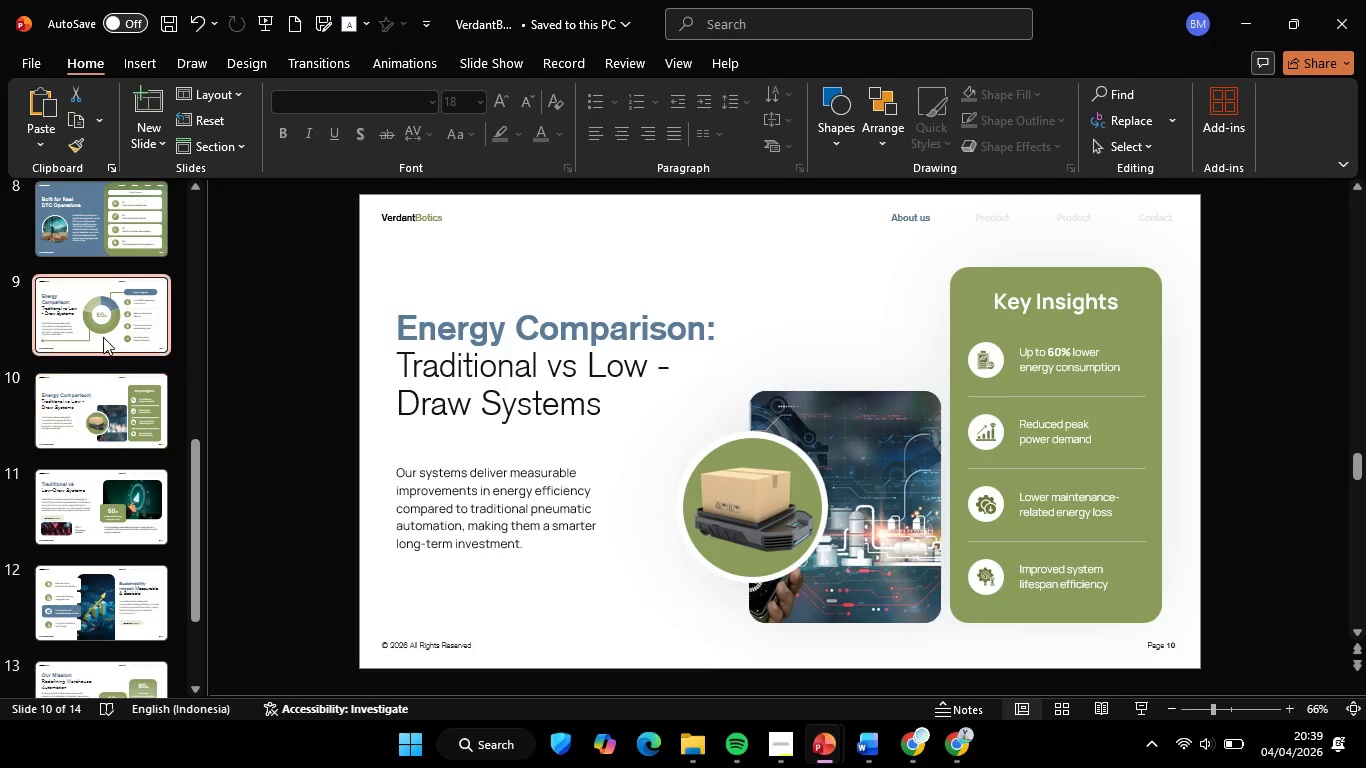 
left_click([103, 337])
 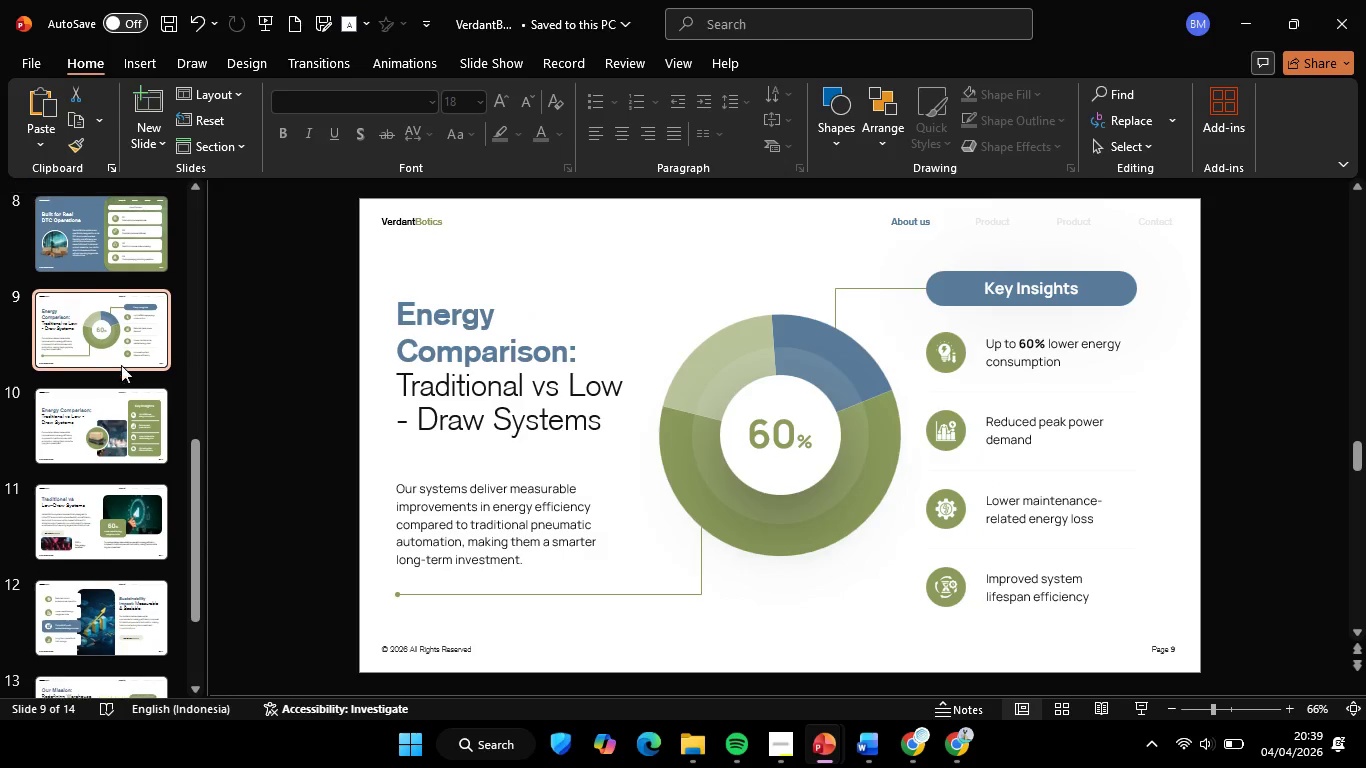 
scroll: coordinate [121, 365], scroll_direction: up, amount: 2.0
 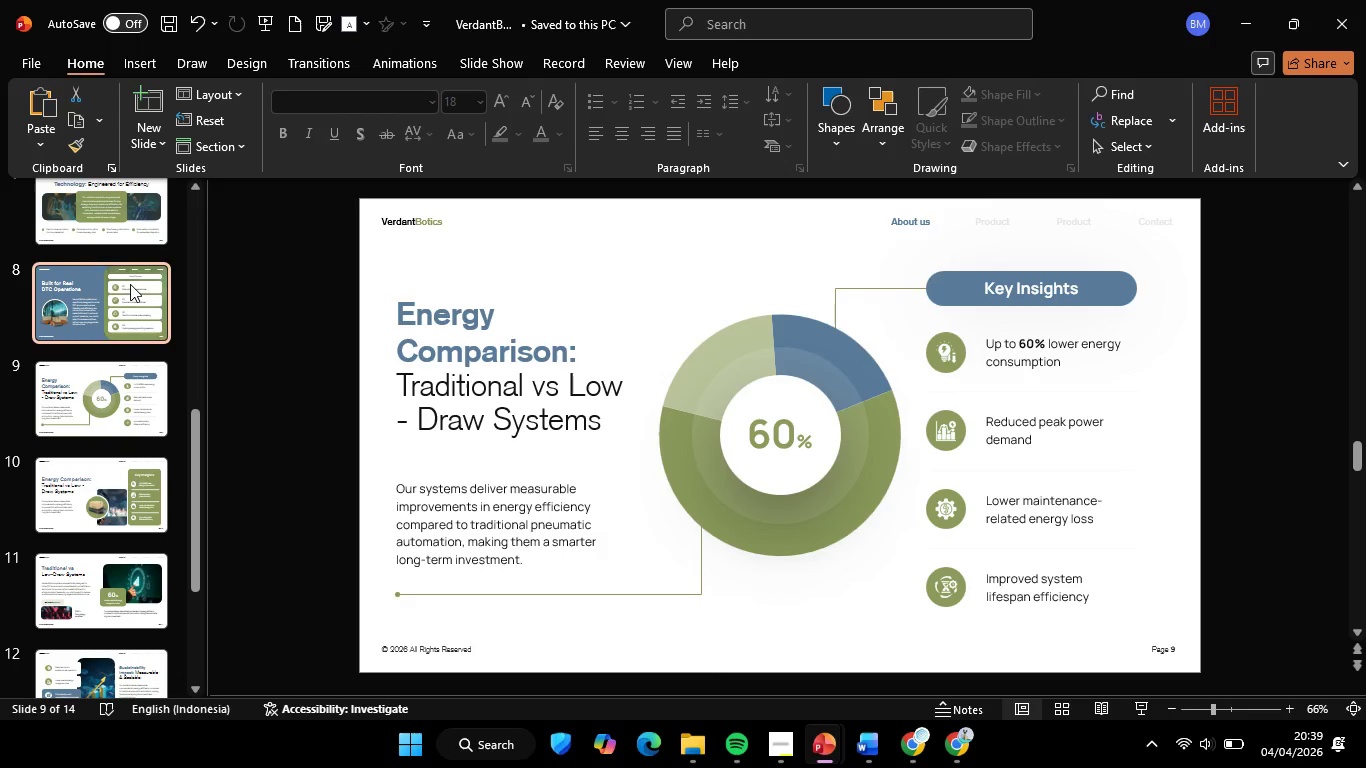 
left_click([130, 284])
 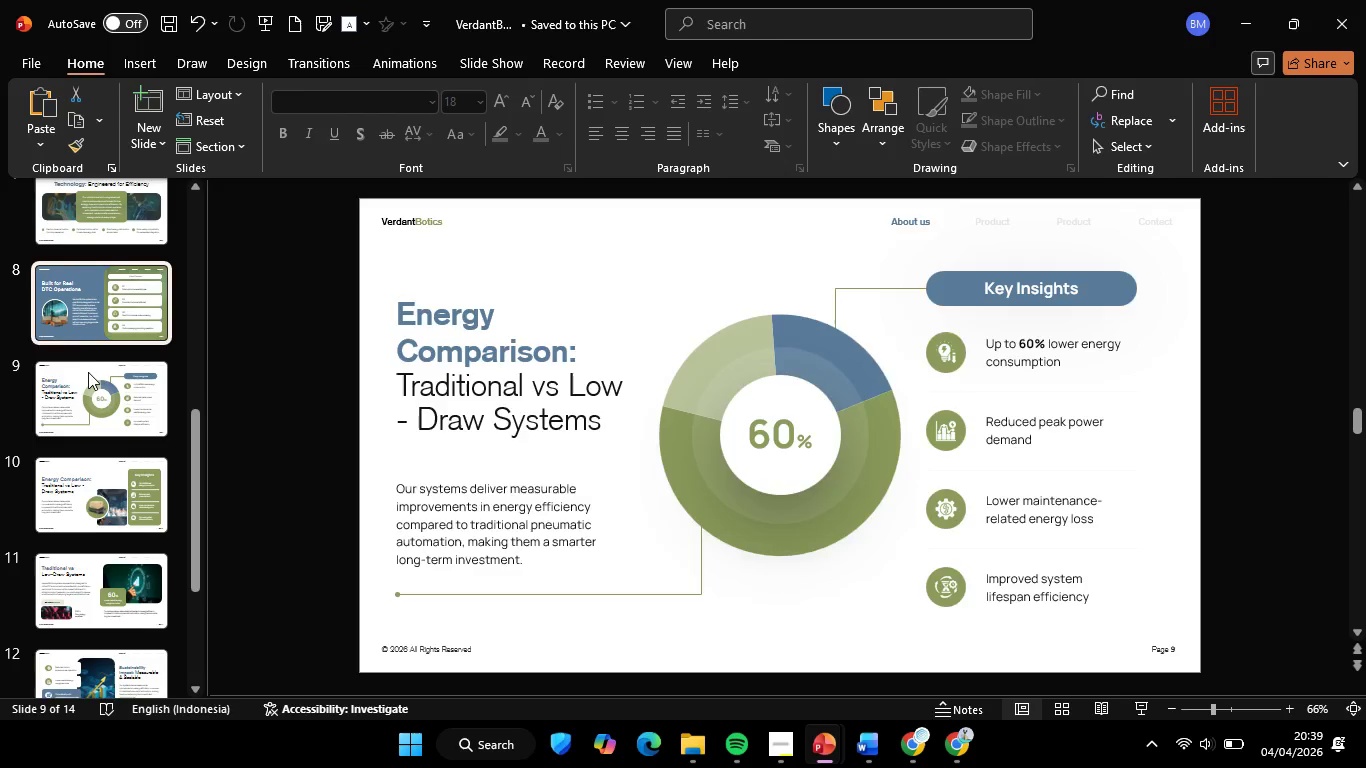 
left_click([39, 314])
 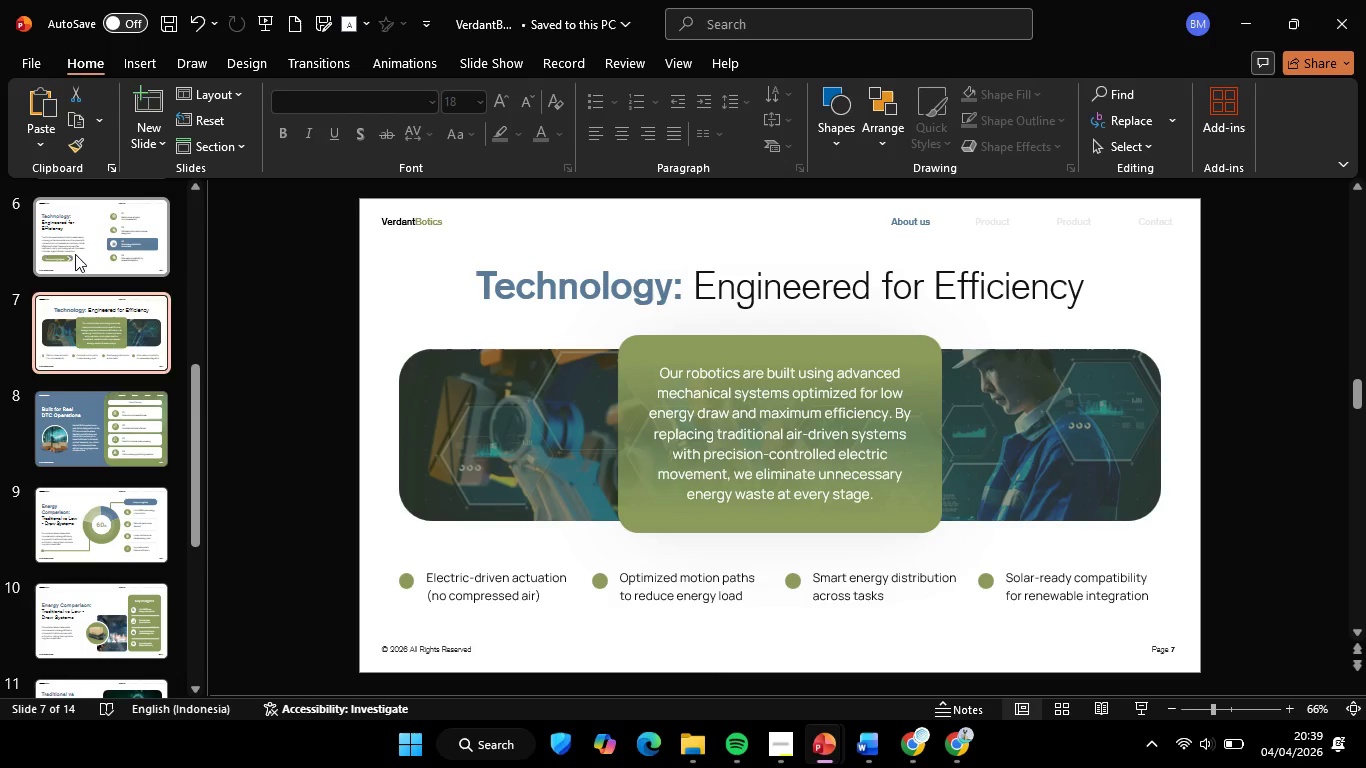 
scroll: coordinate [88, 372], scroll_direction: up, amount: 3.0
 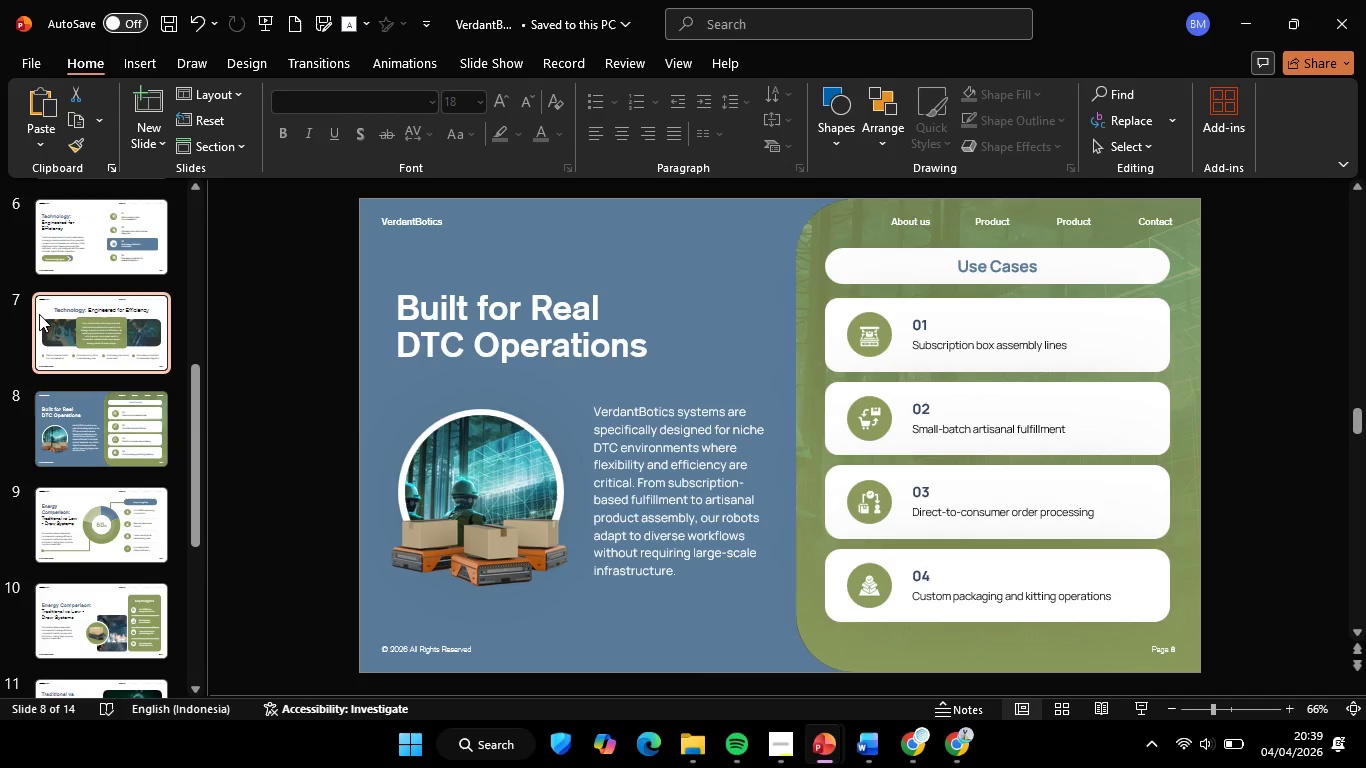 
left_click([75, 254])
 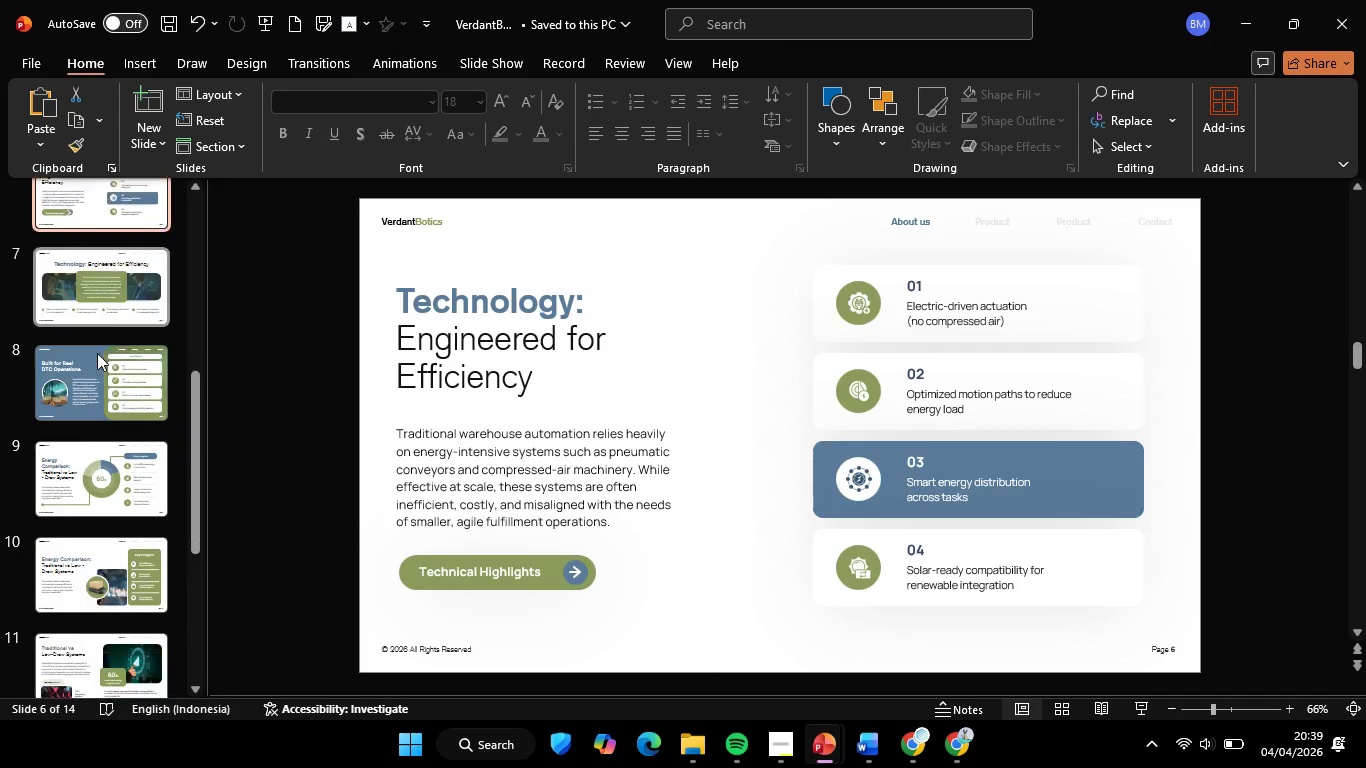 
scroll: coordinate [102, 365], scroll_direction: down, amount: 4.0
 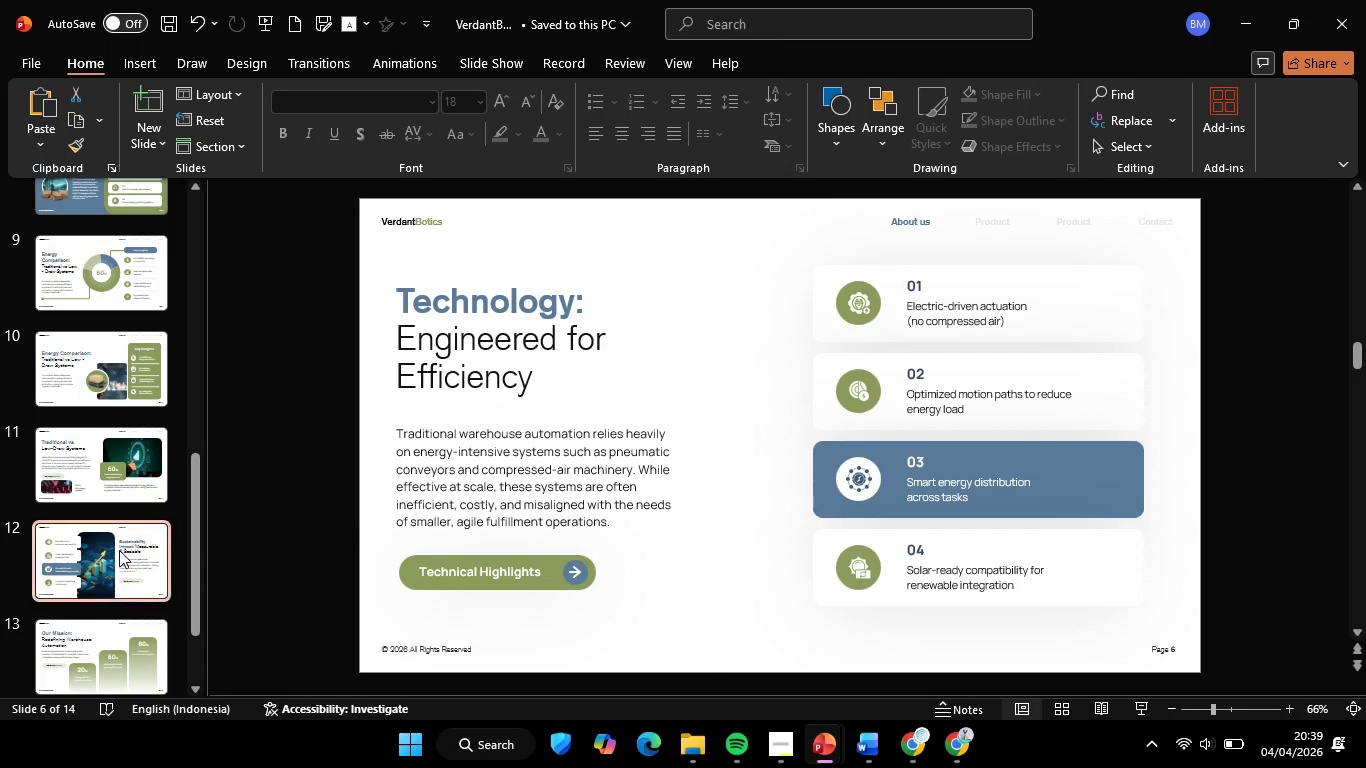 
left_click([119, 550])
 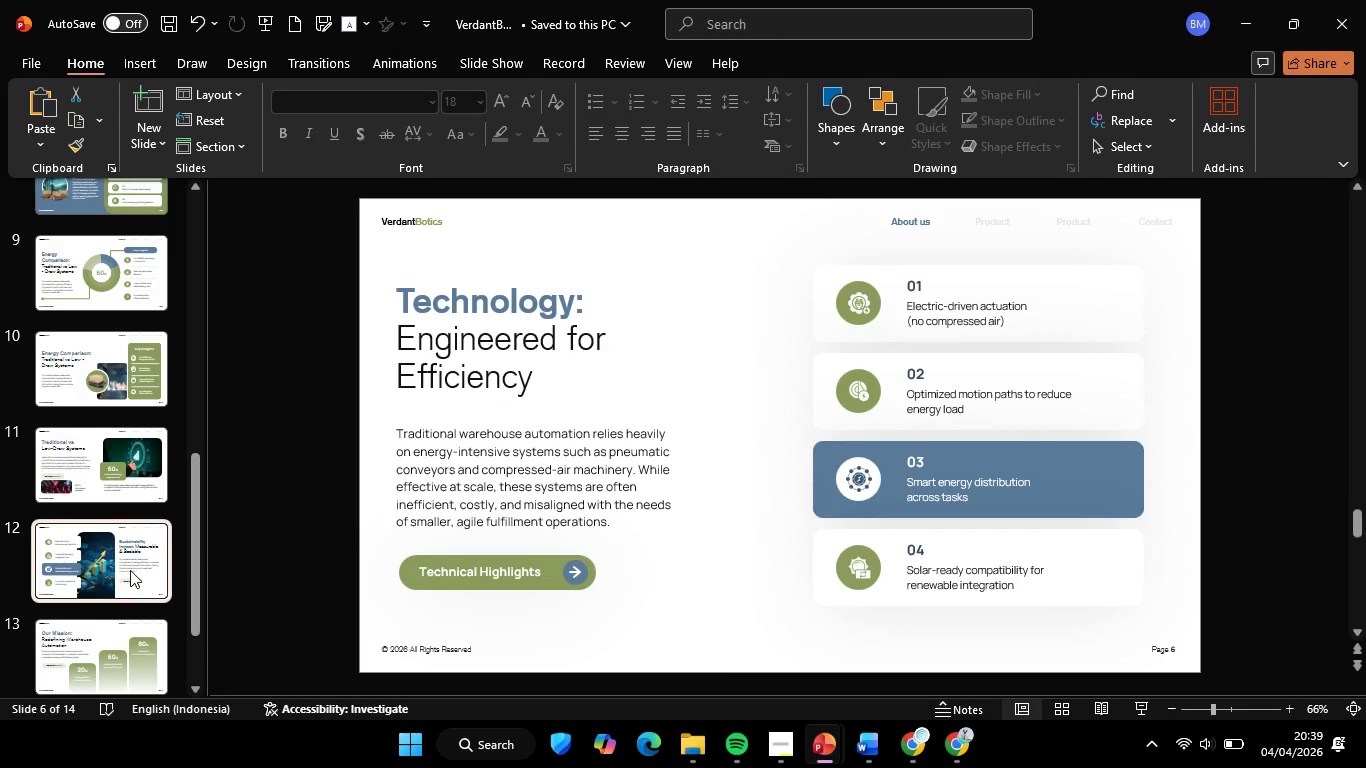 
scroll: coordinate [130, 572], scroll_direction: down, amount: 2.0
 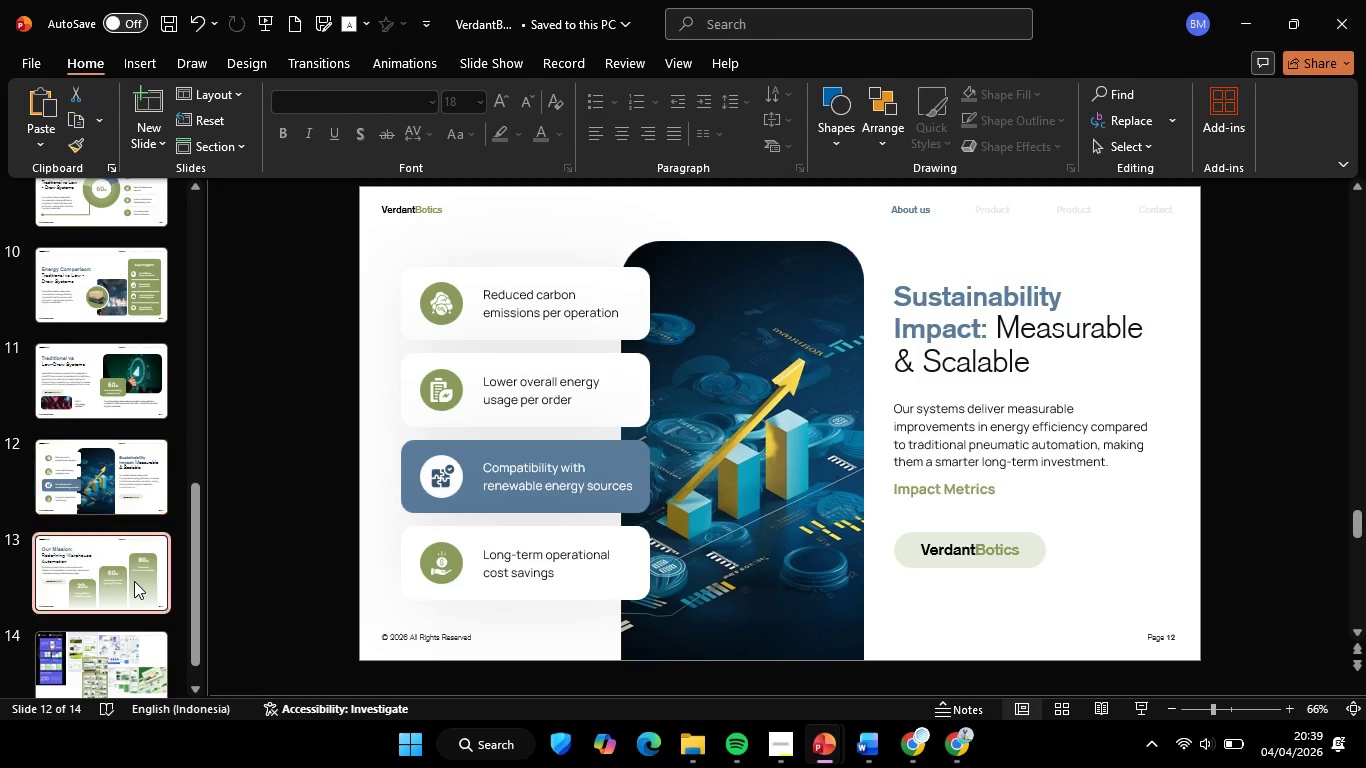 
left_click([134, 581])
 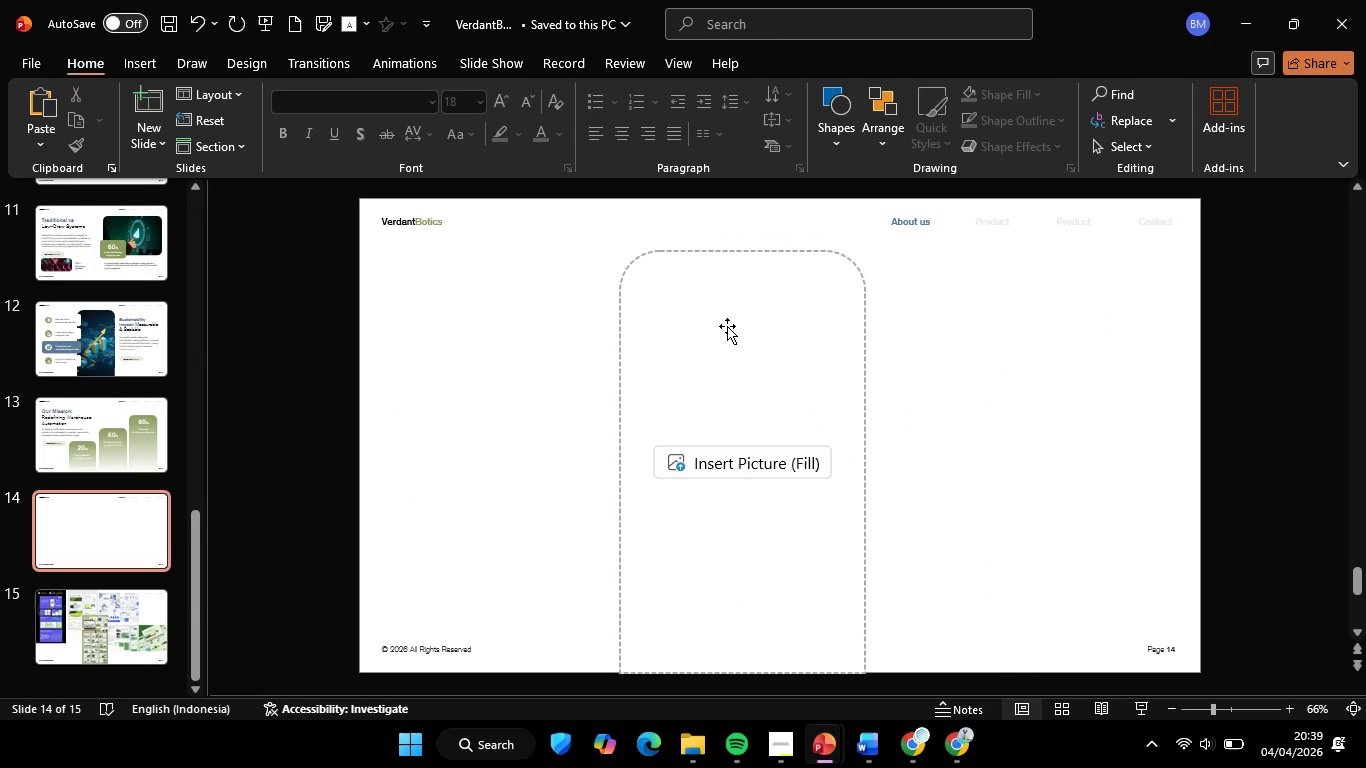 
left_click([727, 326])
 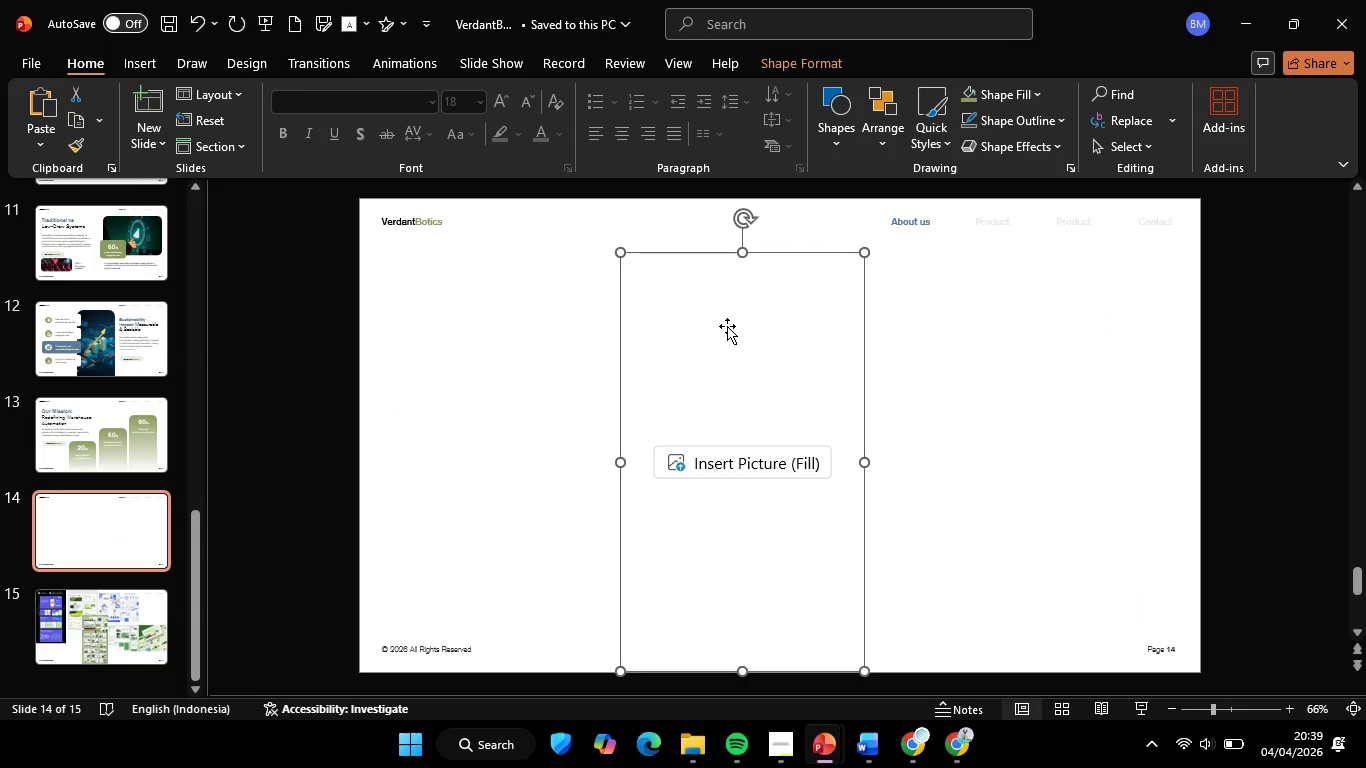 
key(Backspace)
 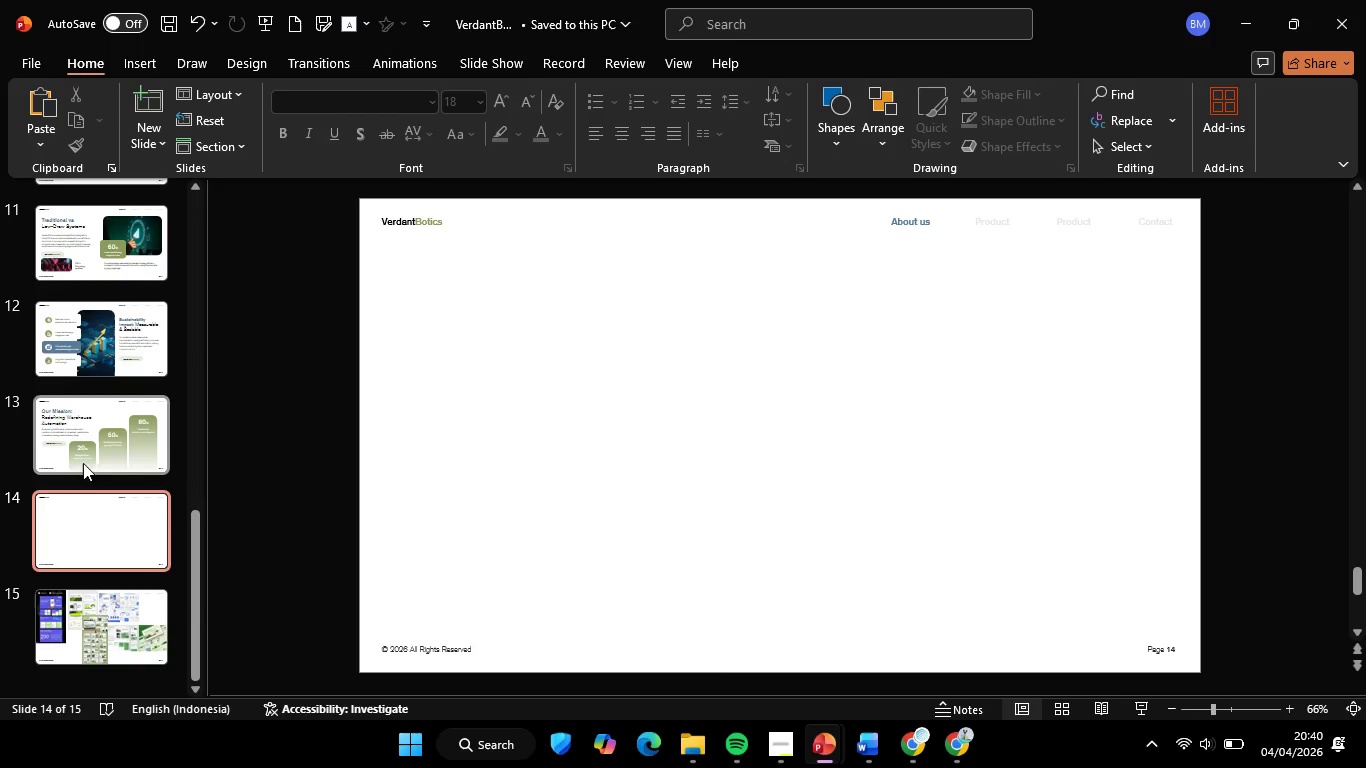 
left_click([83, 450])
 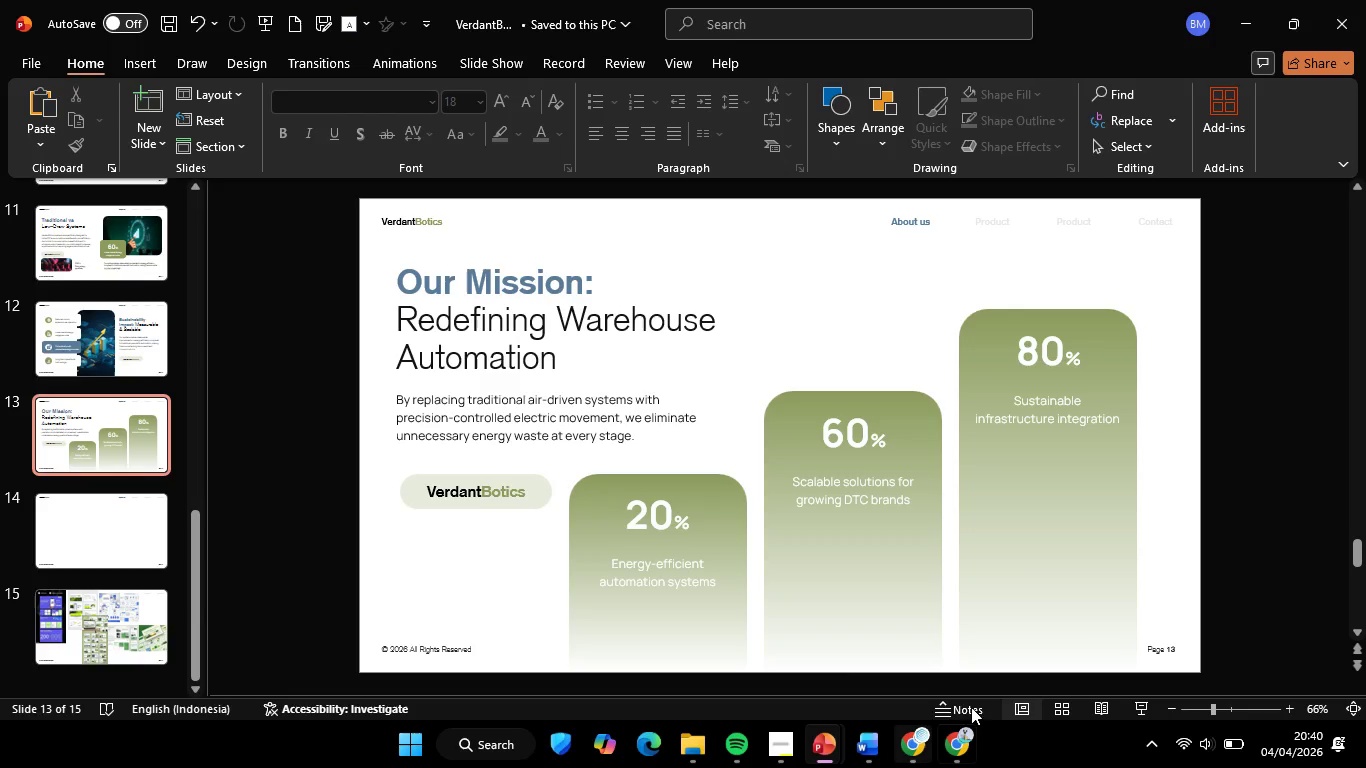 
wait(19.31)
 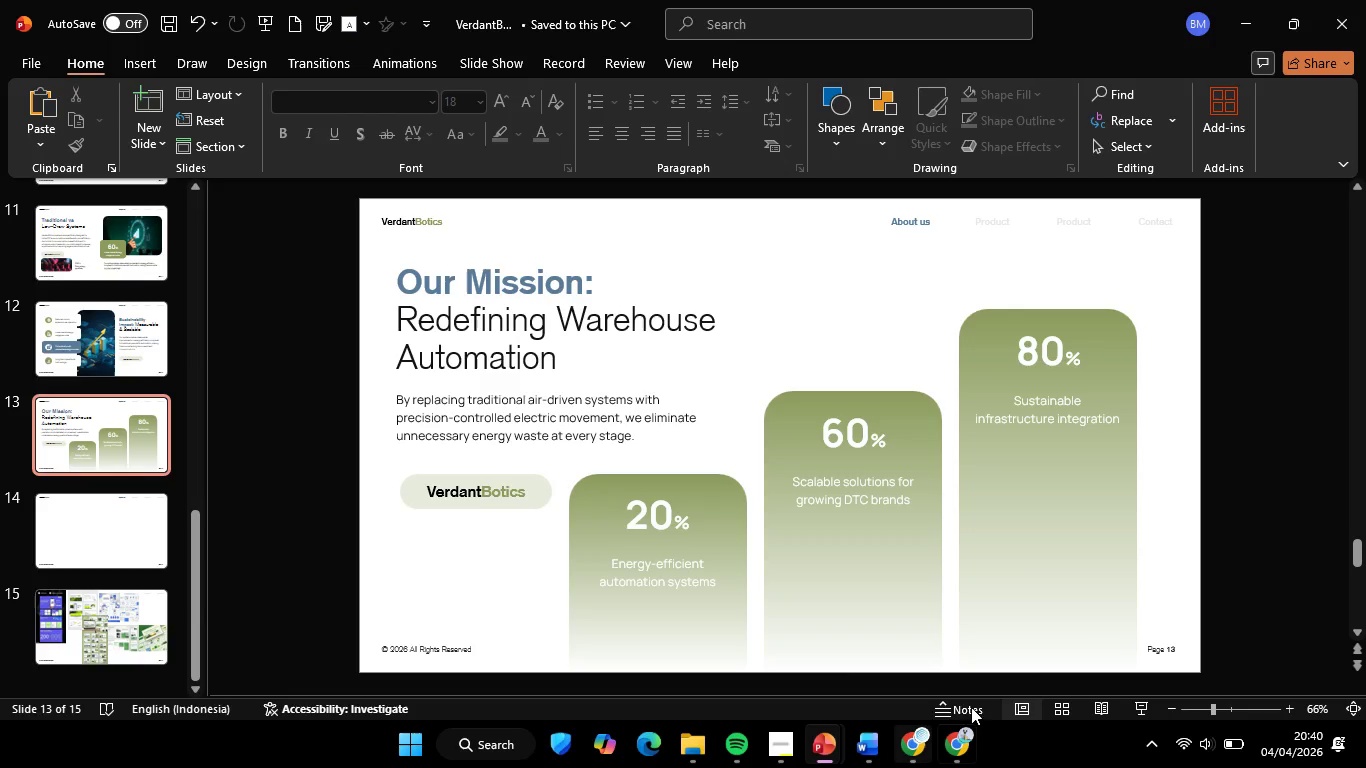 
scroll: coordinate [17, 668], scroll_direction: down, amount: 1.0
 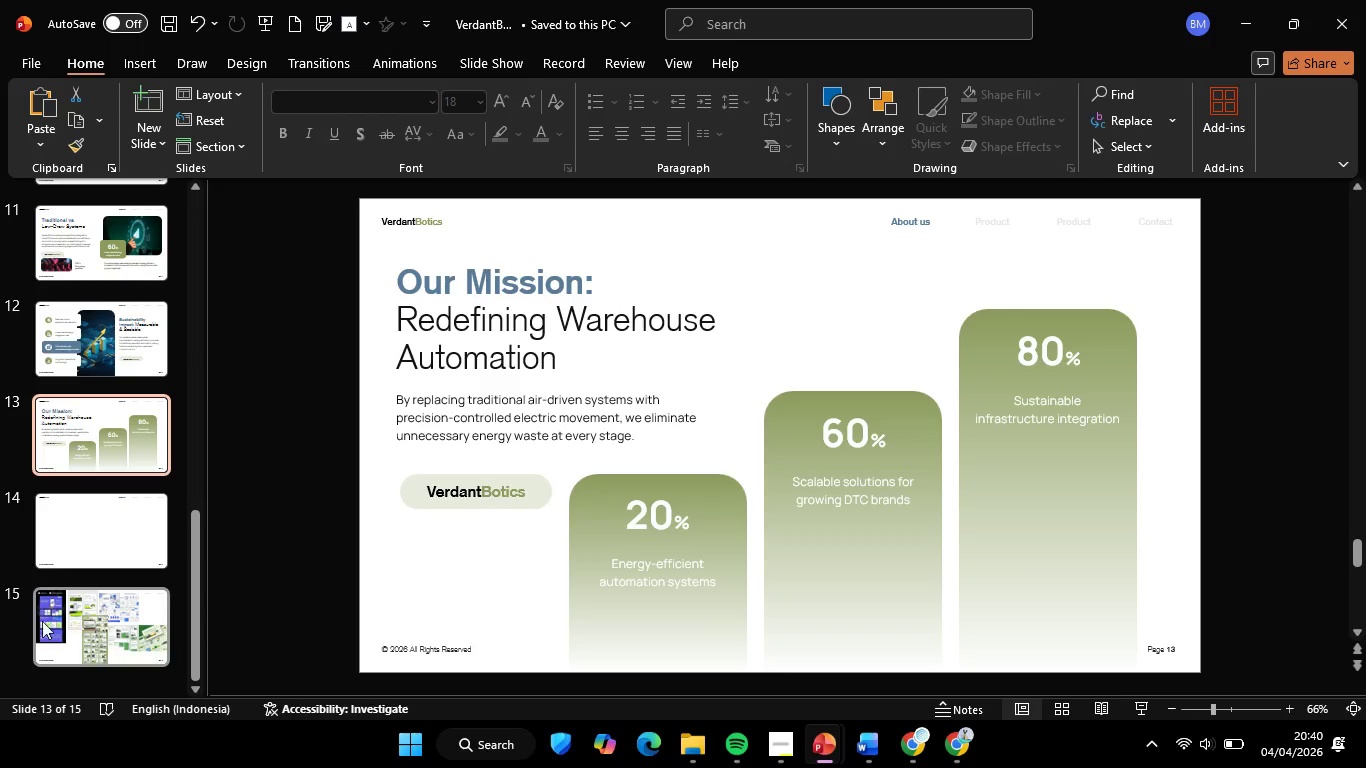 
scroll: coordinate [98, 525], scroll_direction: up, amount: 11.0
 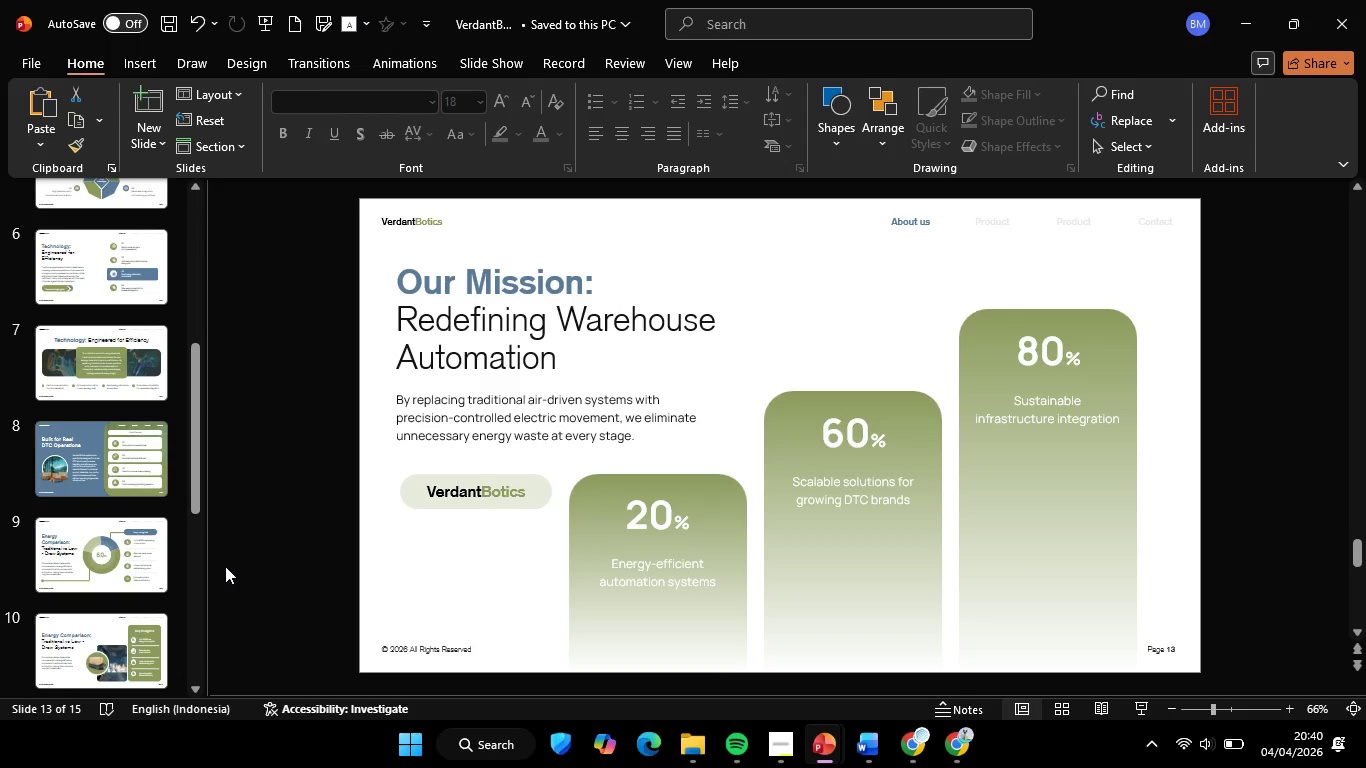 
wait(7.01)
 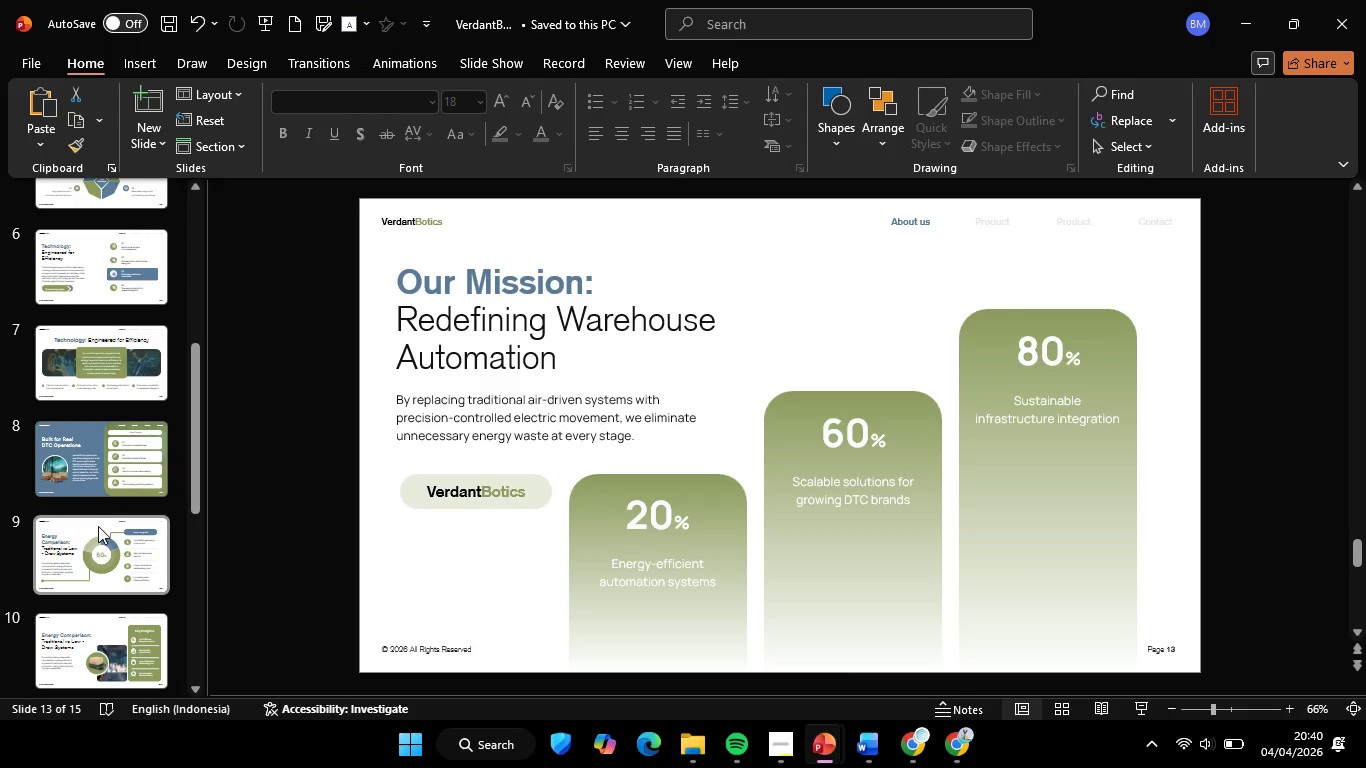 
scroll: coordinate [113, 582], scroll_direction: down, amount: 7.0
 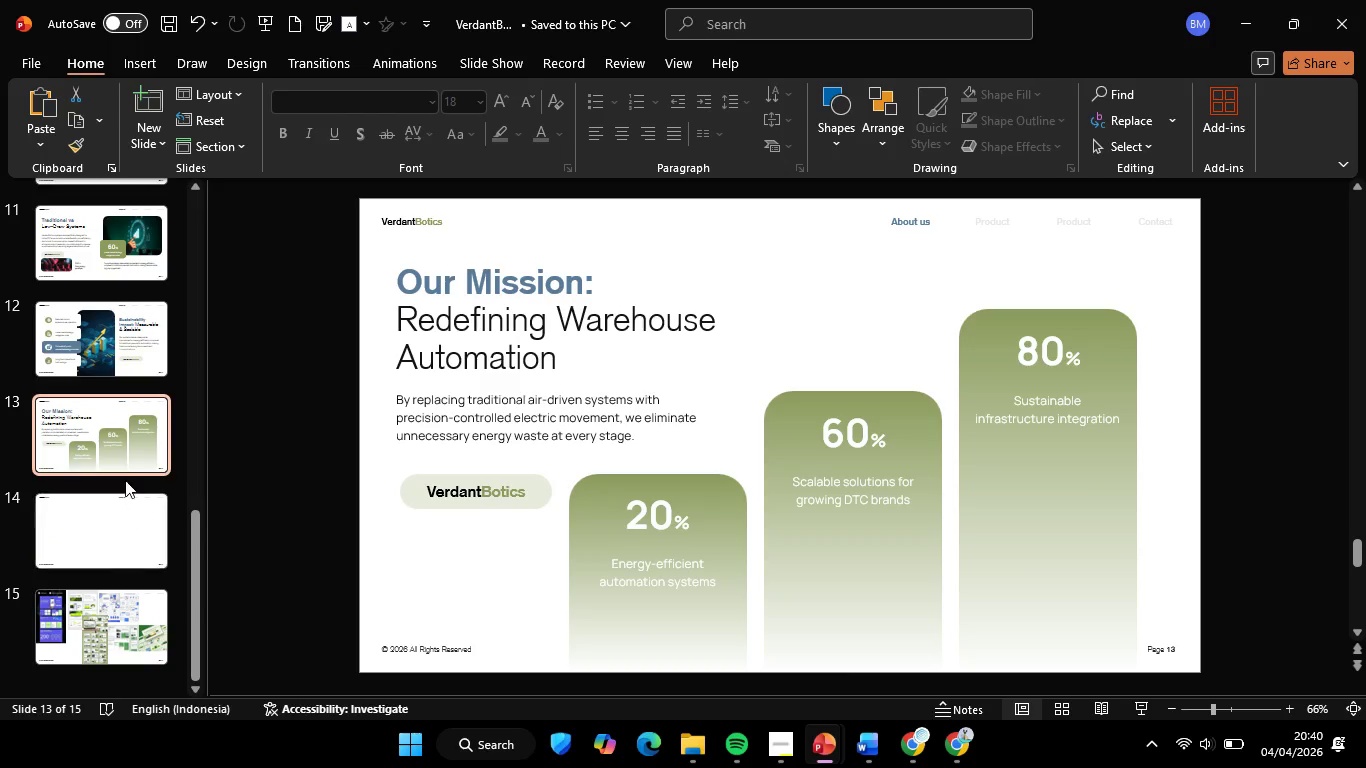 
left_click([110, 449])
 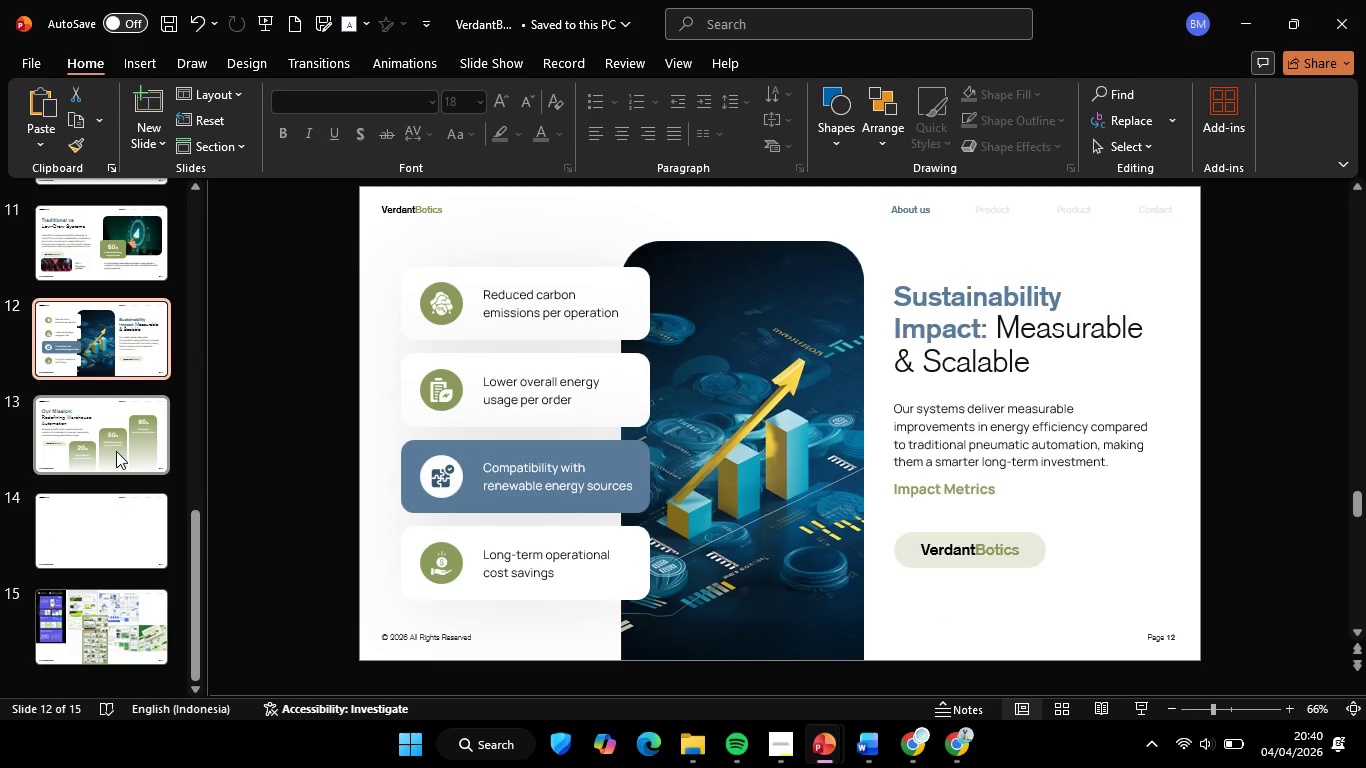 
scroll: coordinate [51, 396], scroll_direction: up, amount: 1.0
 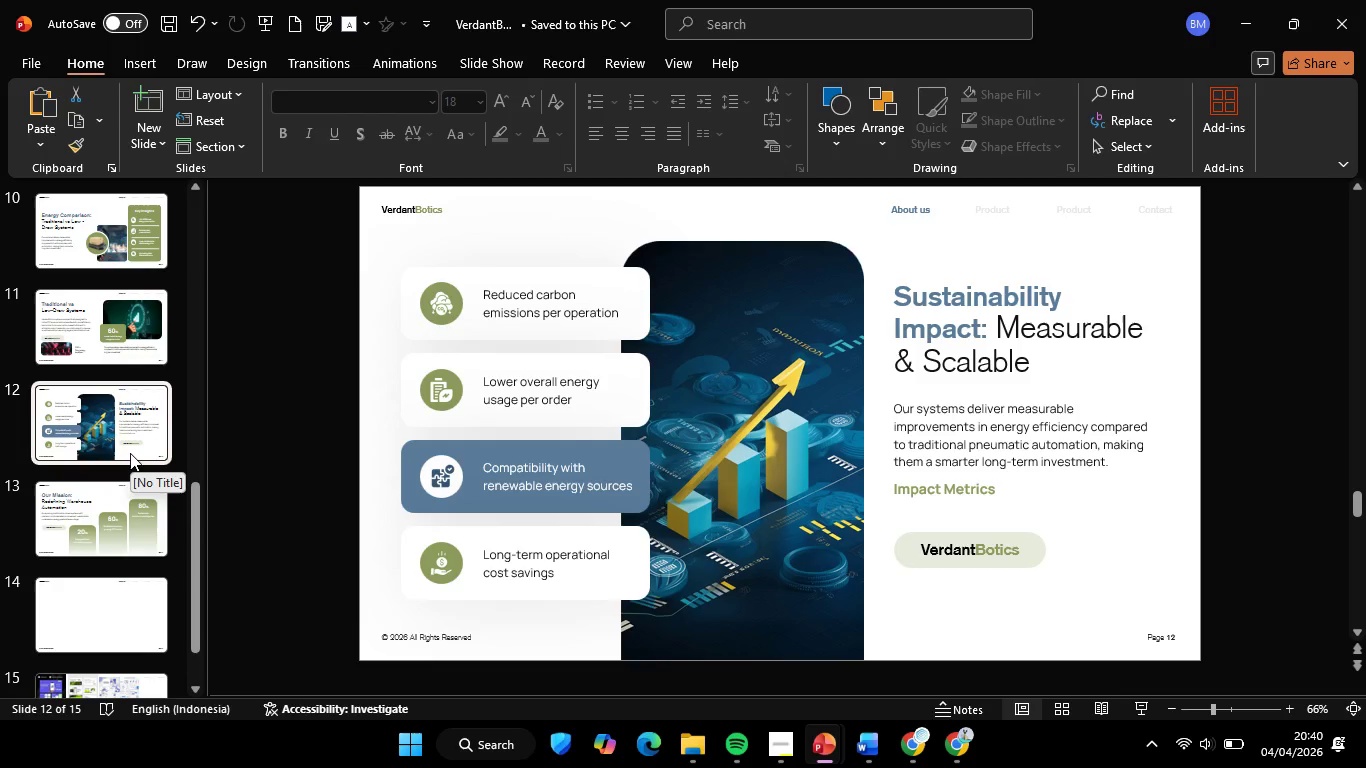 
left_click([105, 521])
 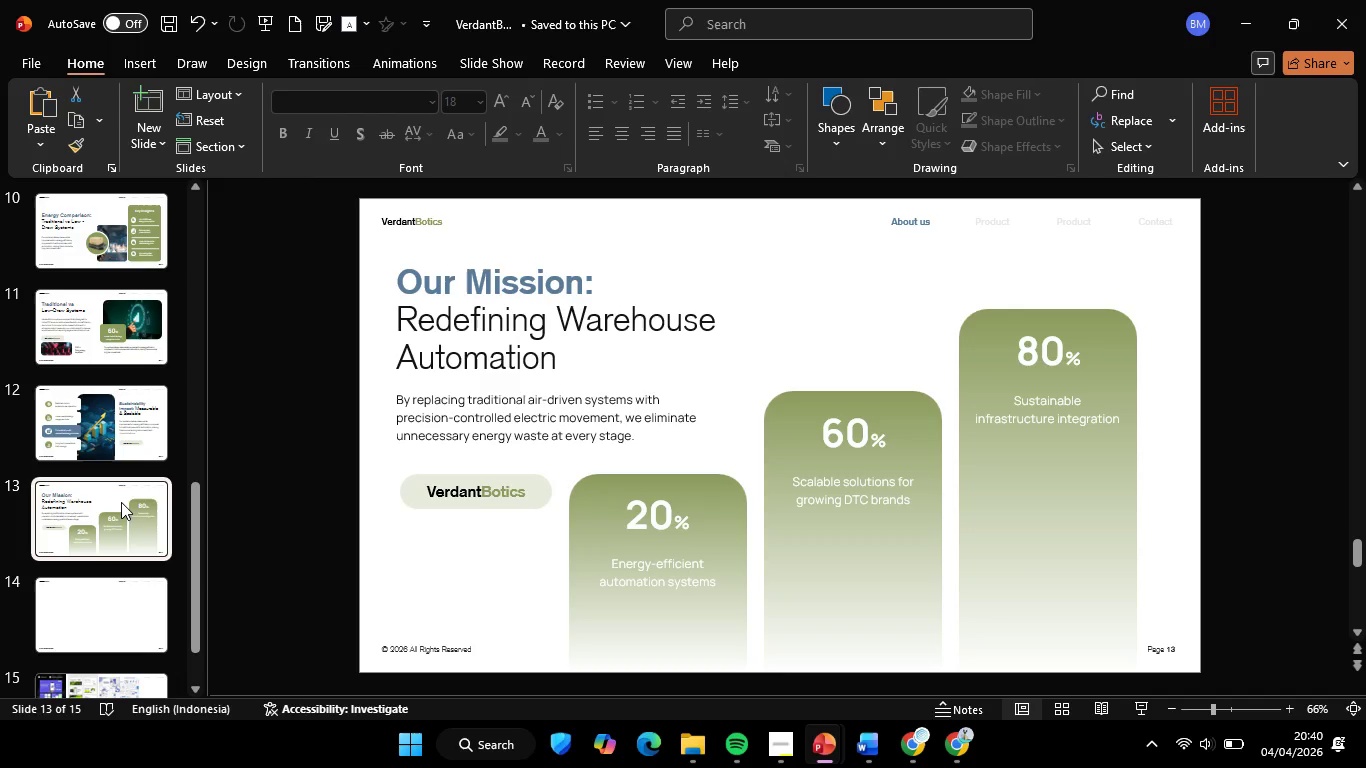 
wait(7.65)
 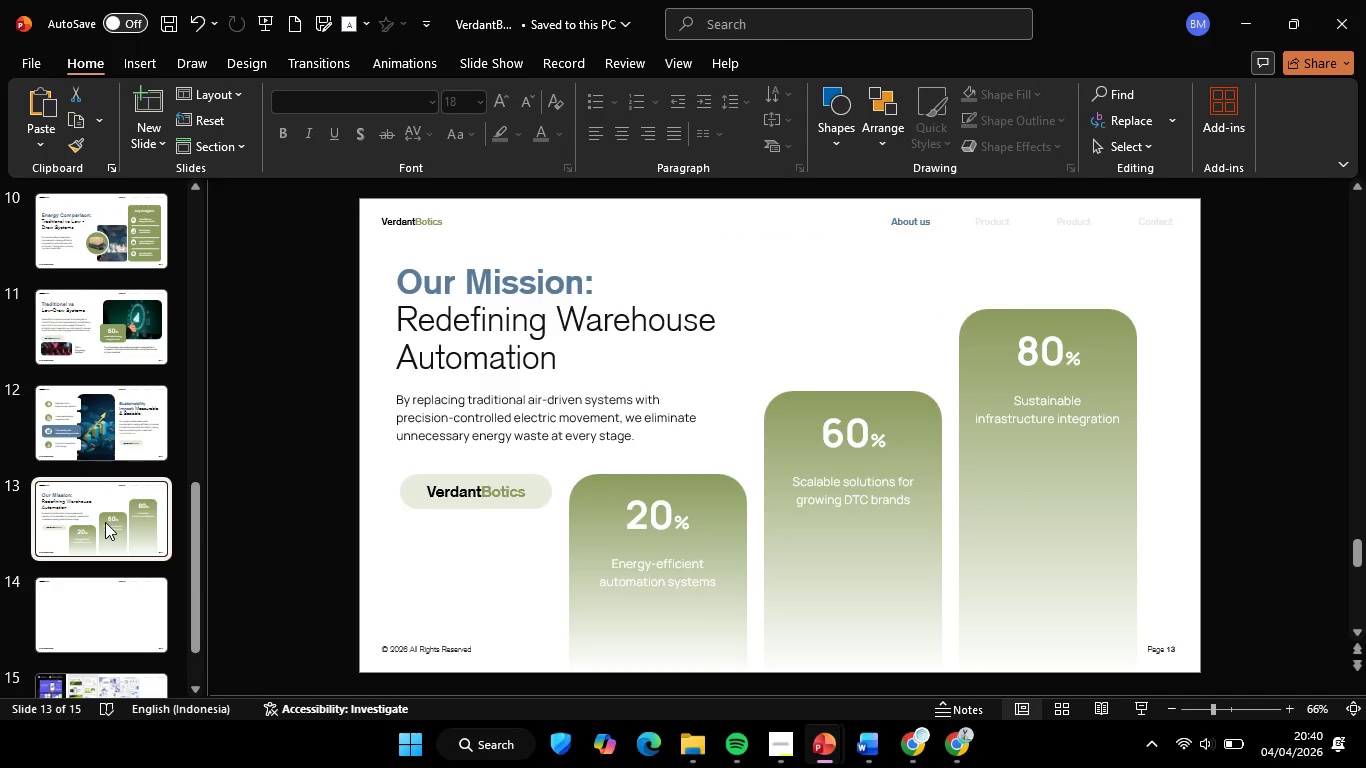 
mouse_move([133, 465])
 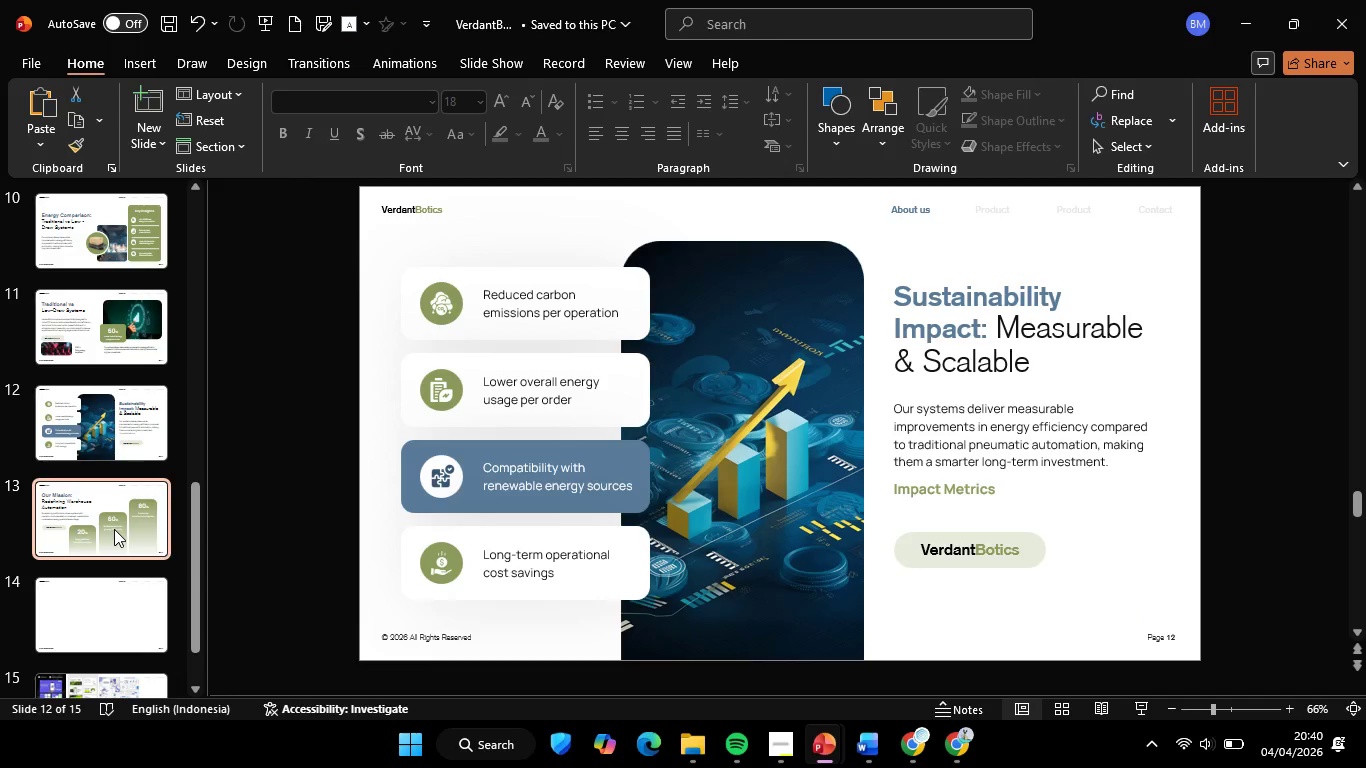 
left_click([114, 529])
 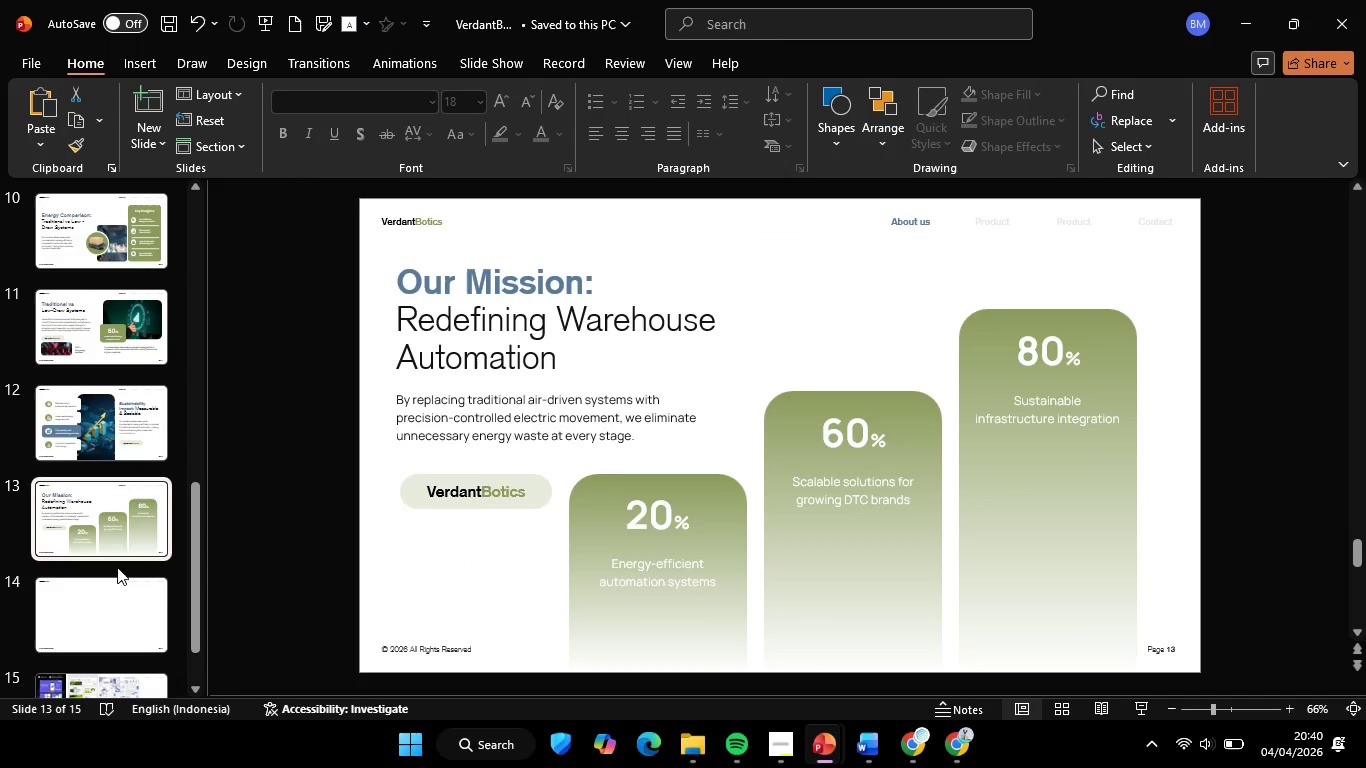 
mouse_move([126, 594])
 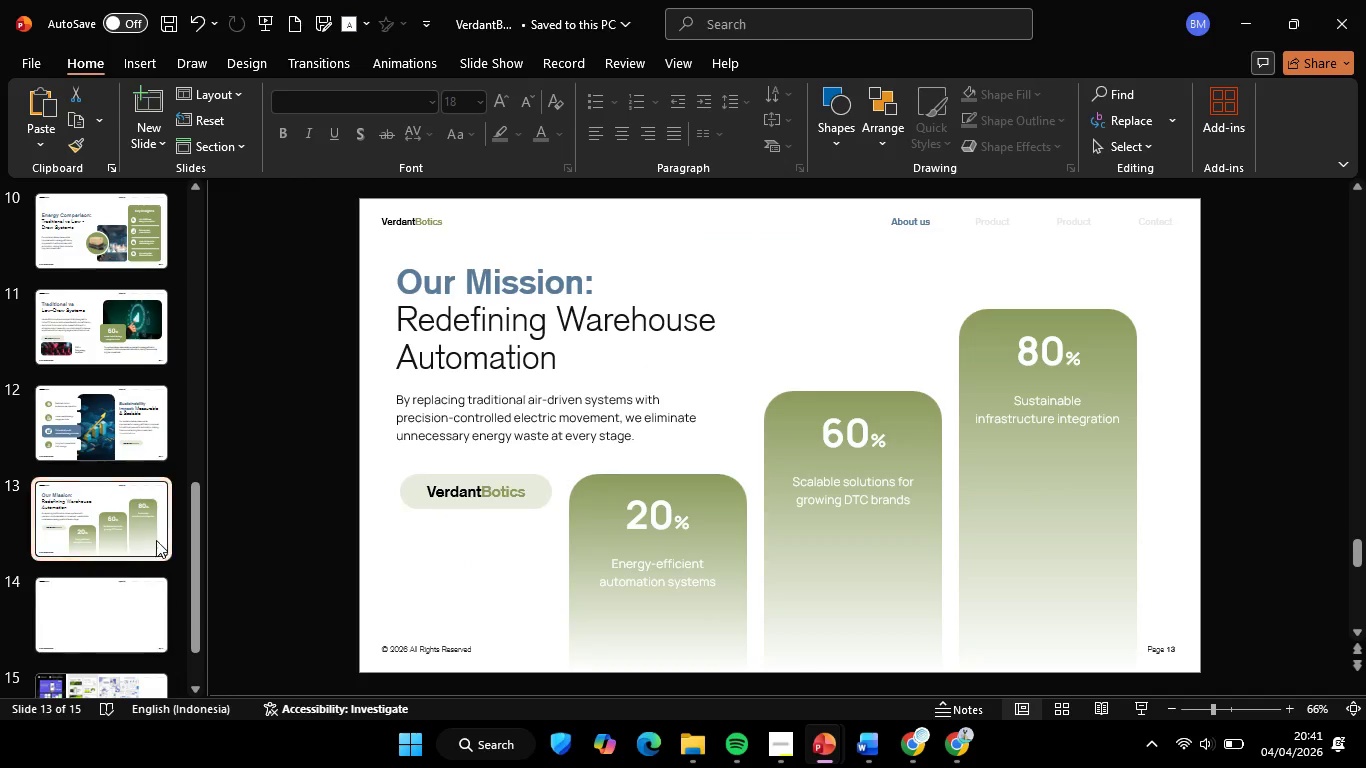 
scroll: coordinate [119, 572], scroll_direction: down, amount: 1.0
 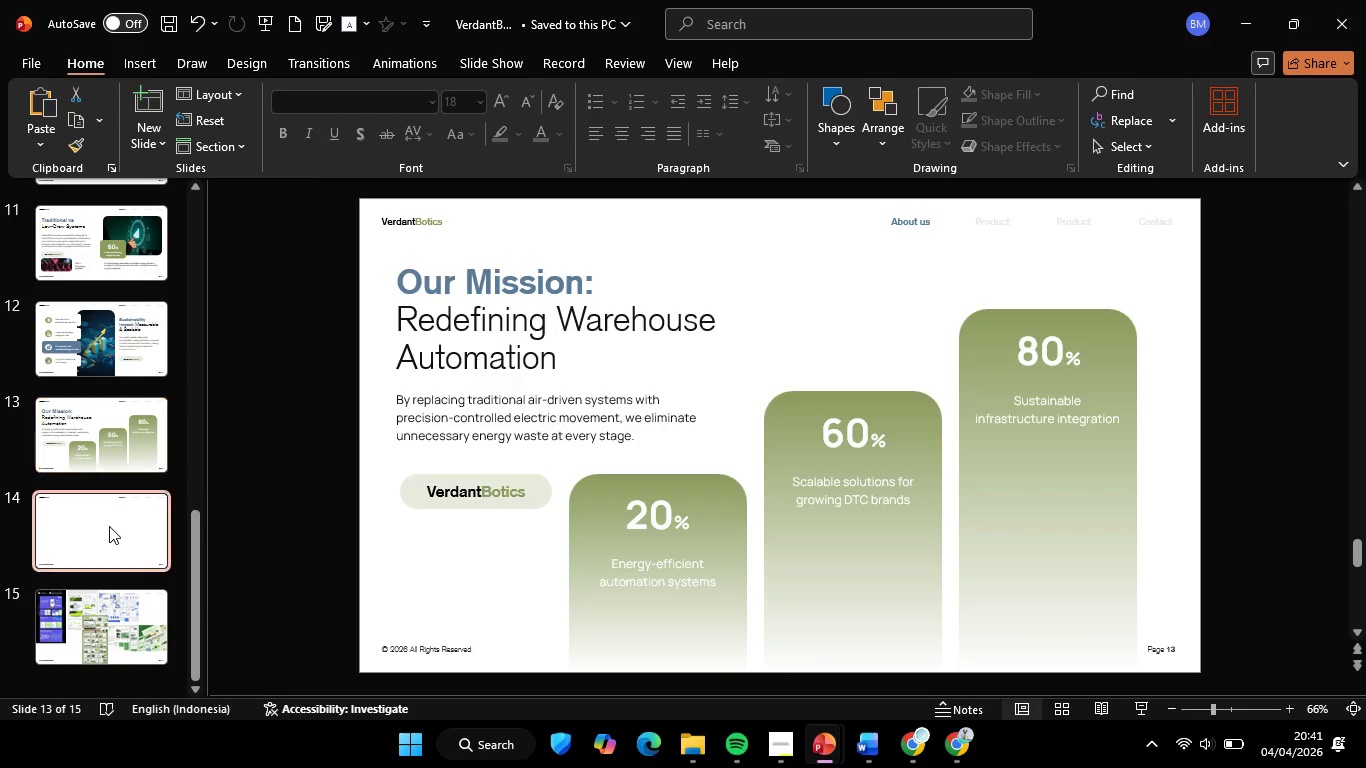 
left_click([109, 526])
 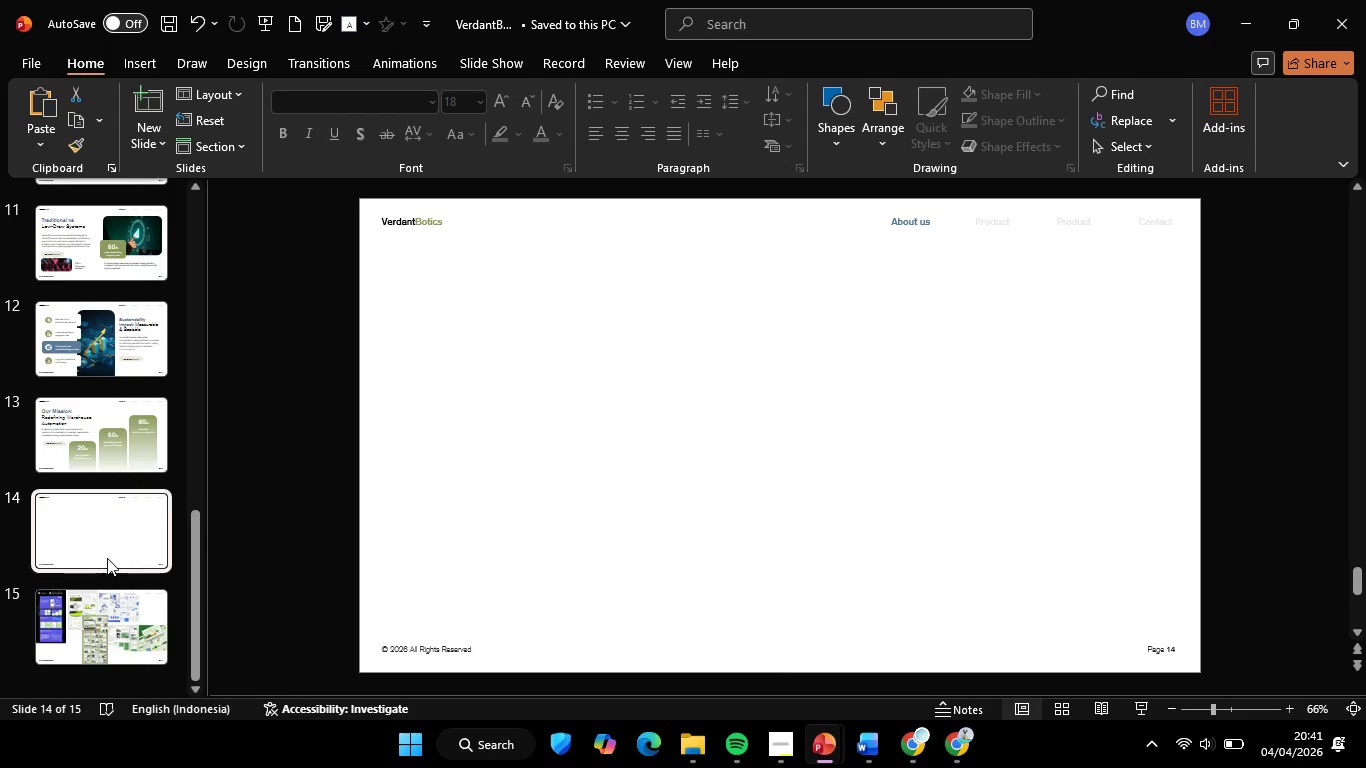 
scroll: coordinate [107, 558], scroll_direction: up, amount: 2.0
 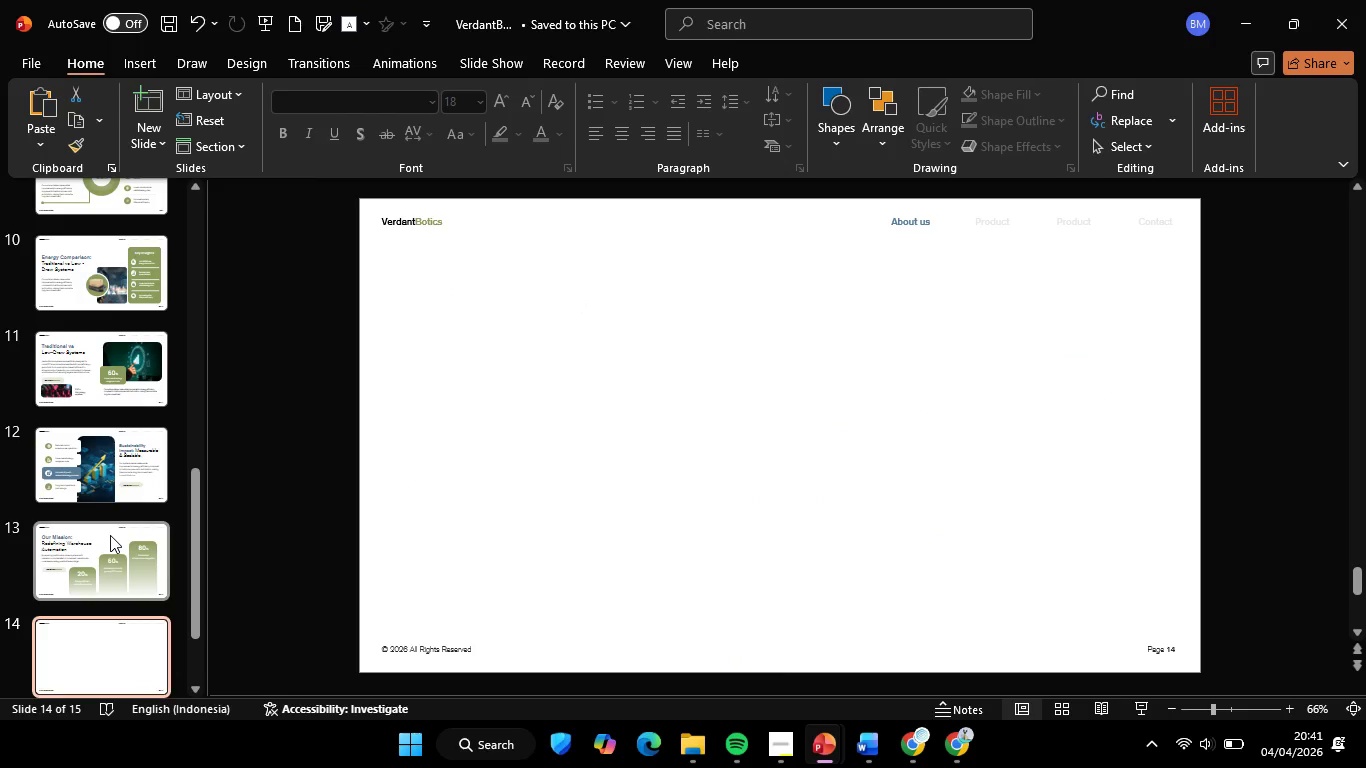 
left_click([110, 535])
 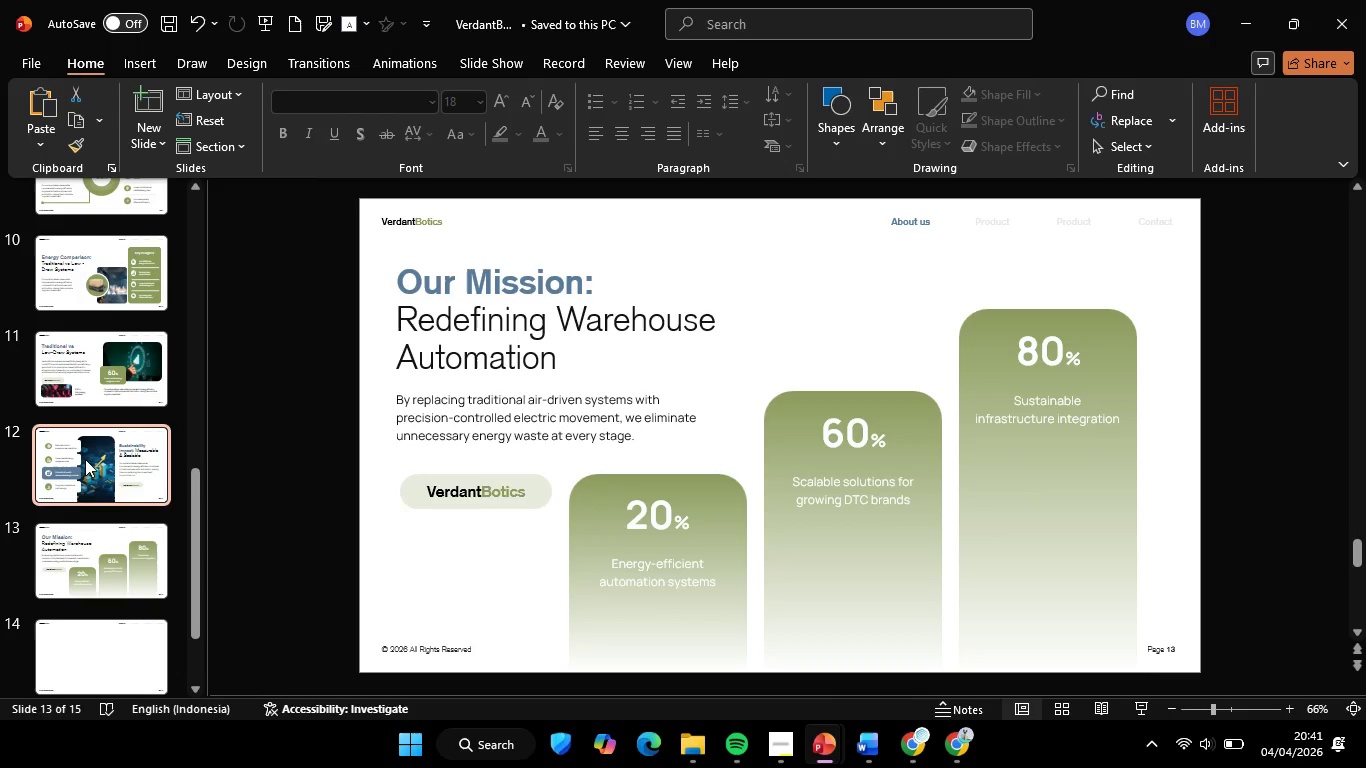 
left_click([85, 459])
 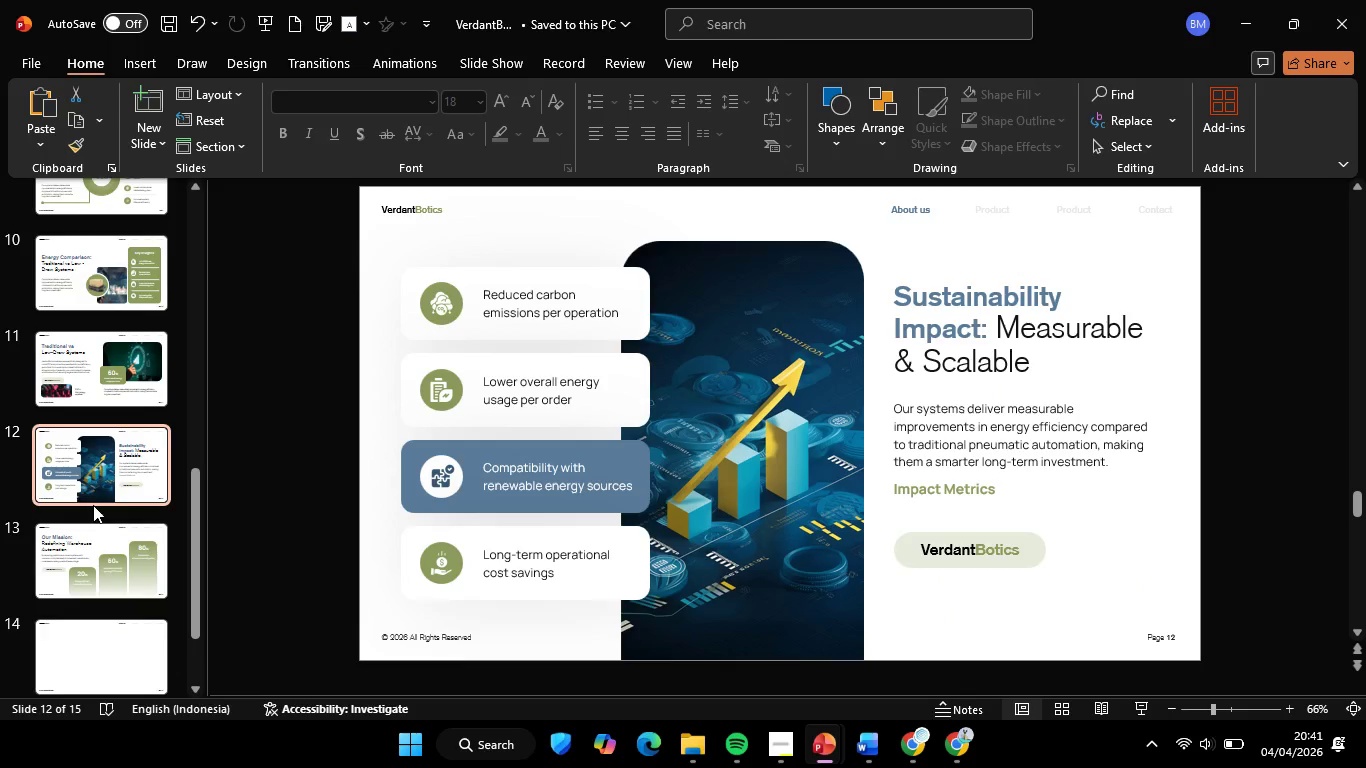 
scroll: coordinate [93, 505], scroll_direction: up, amount: 2.0
 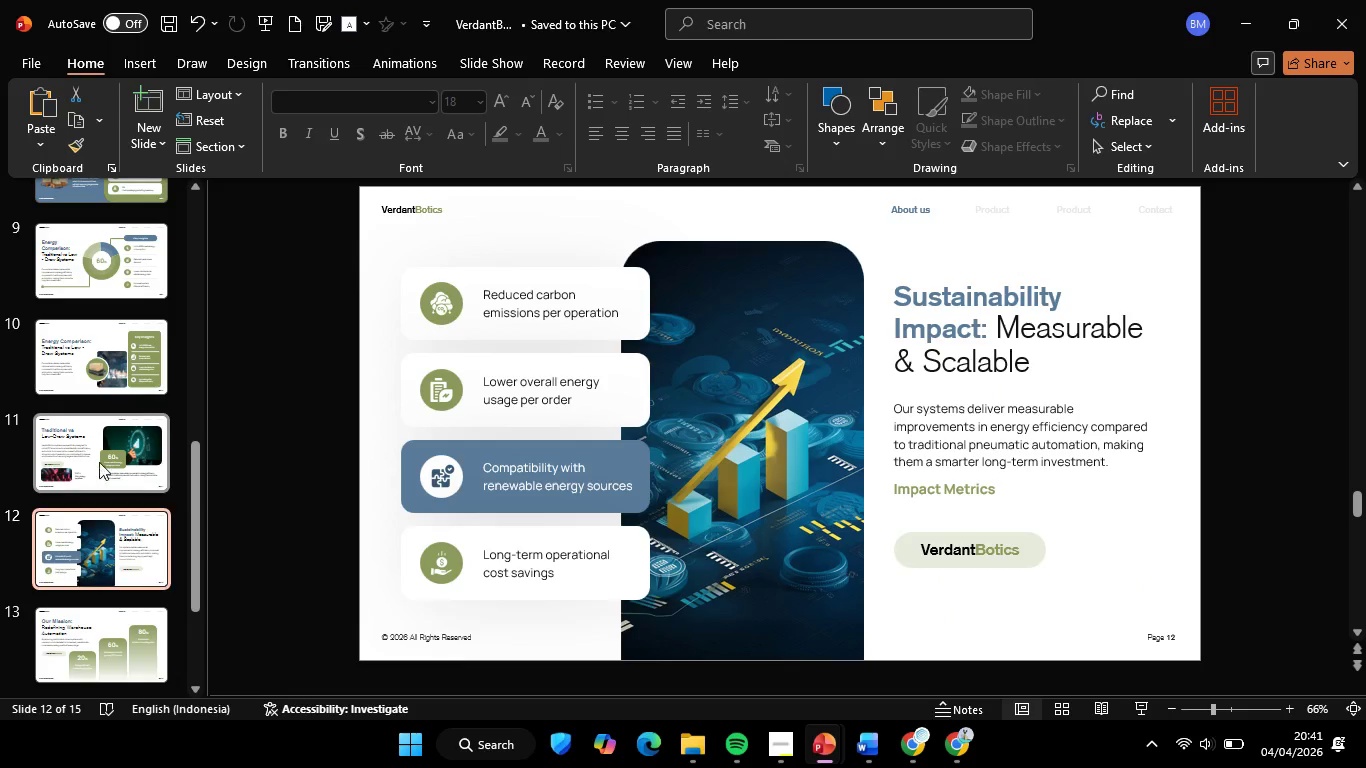 
left_click([98, 461])
 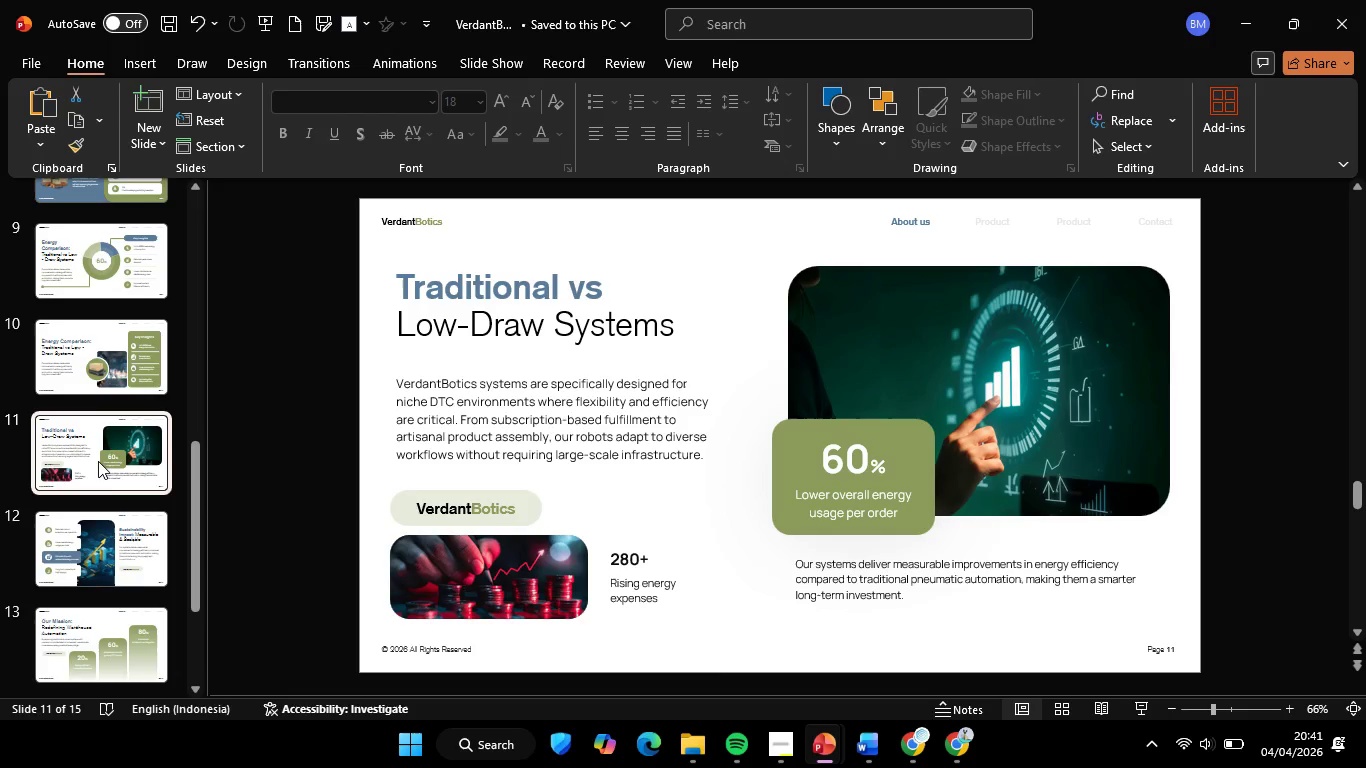 
scroll: coordinate [97, 465], scroll_direction: up, amount: 2.0
 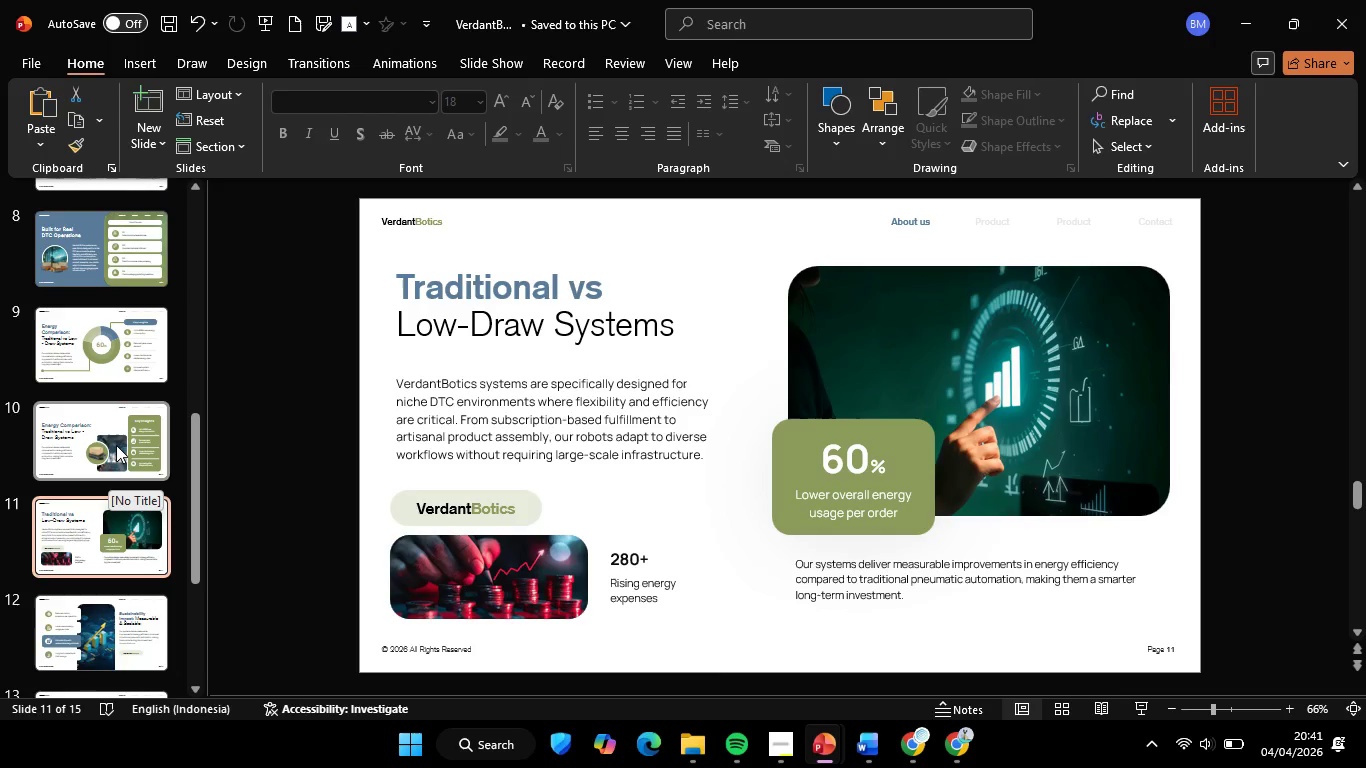 
wait(5.34)
 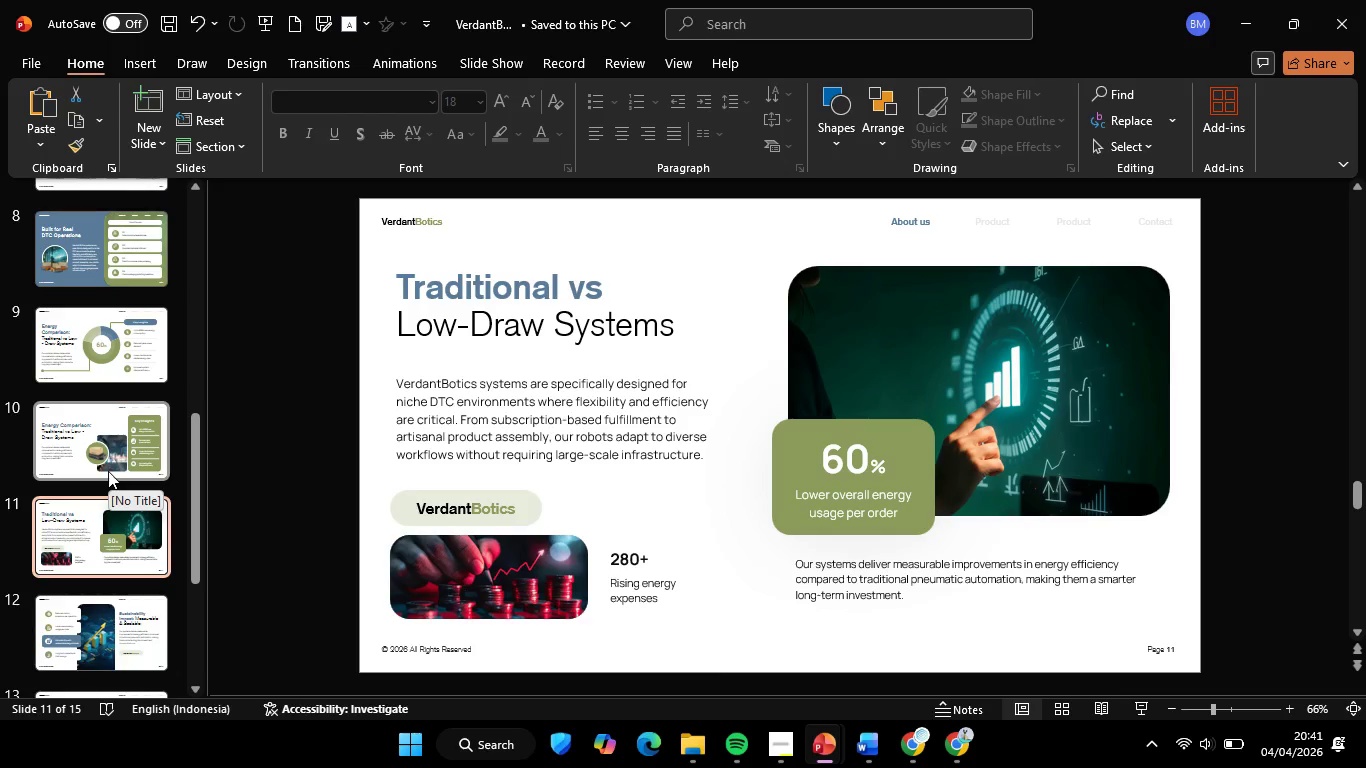 
left_click([123, 359])
 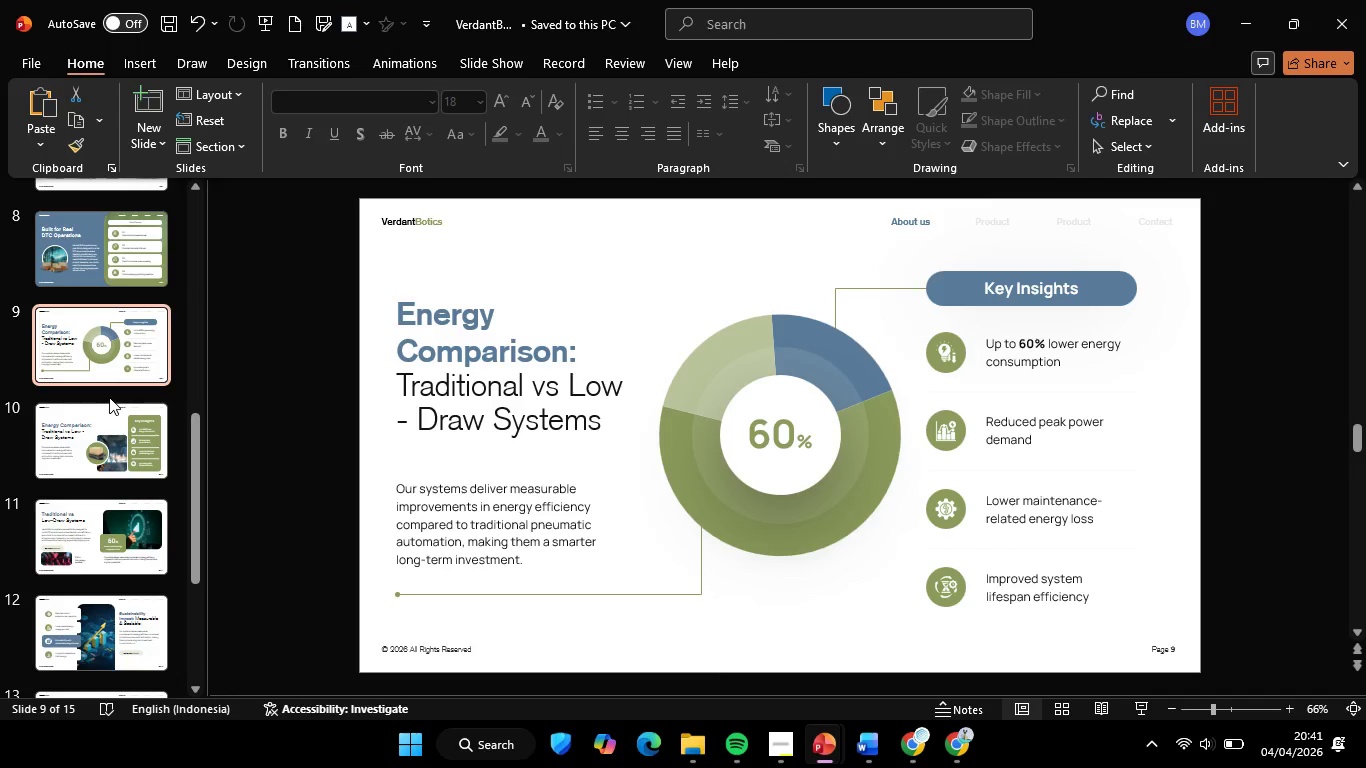 
scroll: coordinate [109, 397], scroll_direction: up, amount: 3.0
 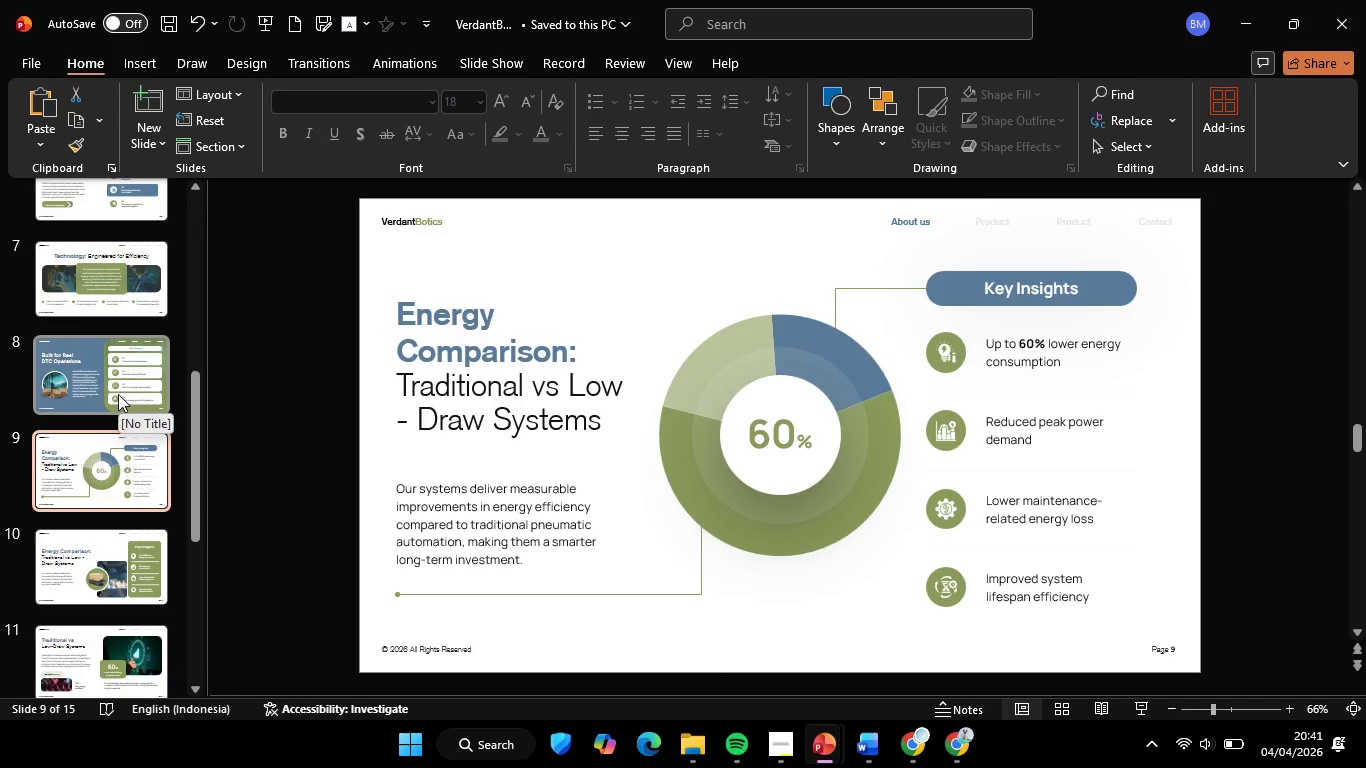 
left_click([118, 394])
 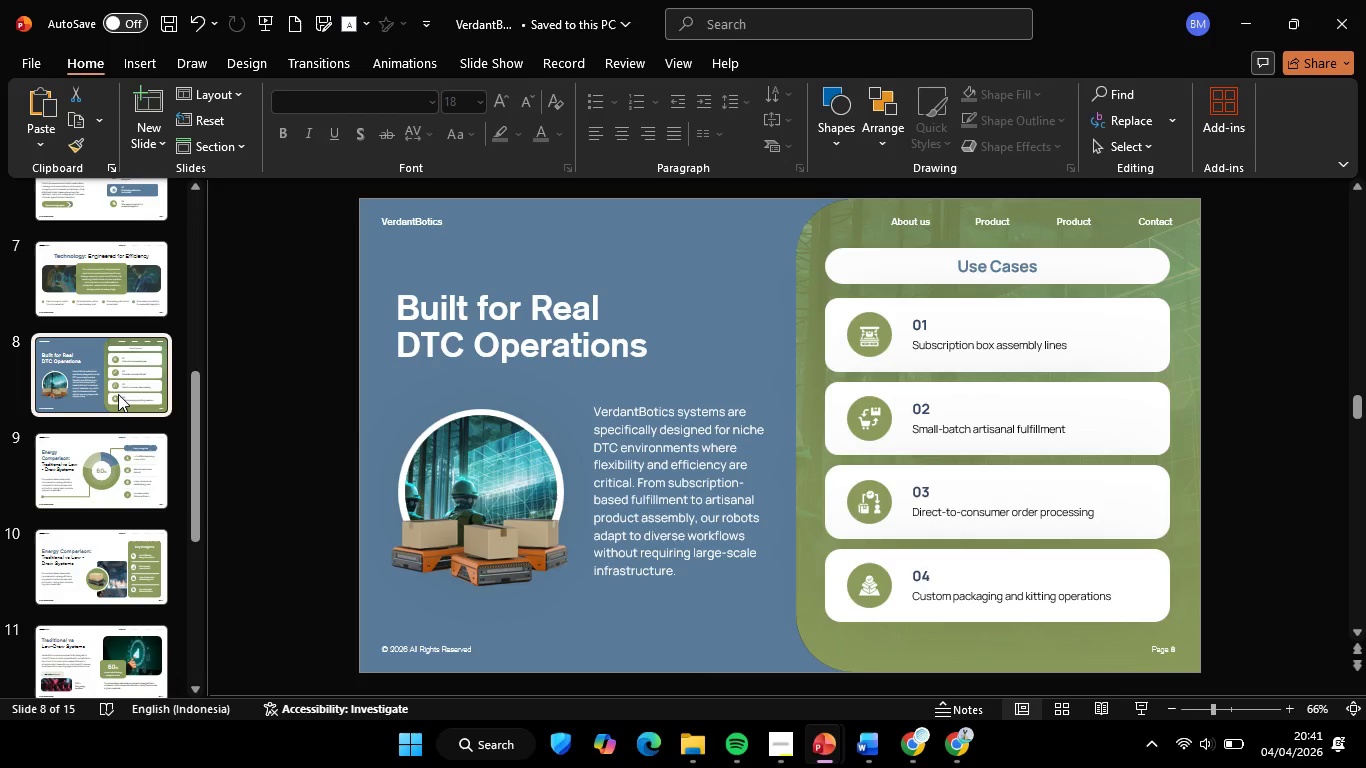 
scroll: coordinate [116, 402], scroll_direction: down, amount: 10.0
 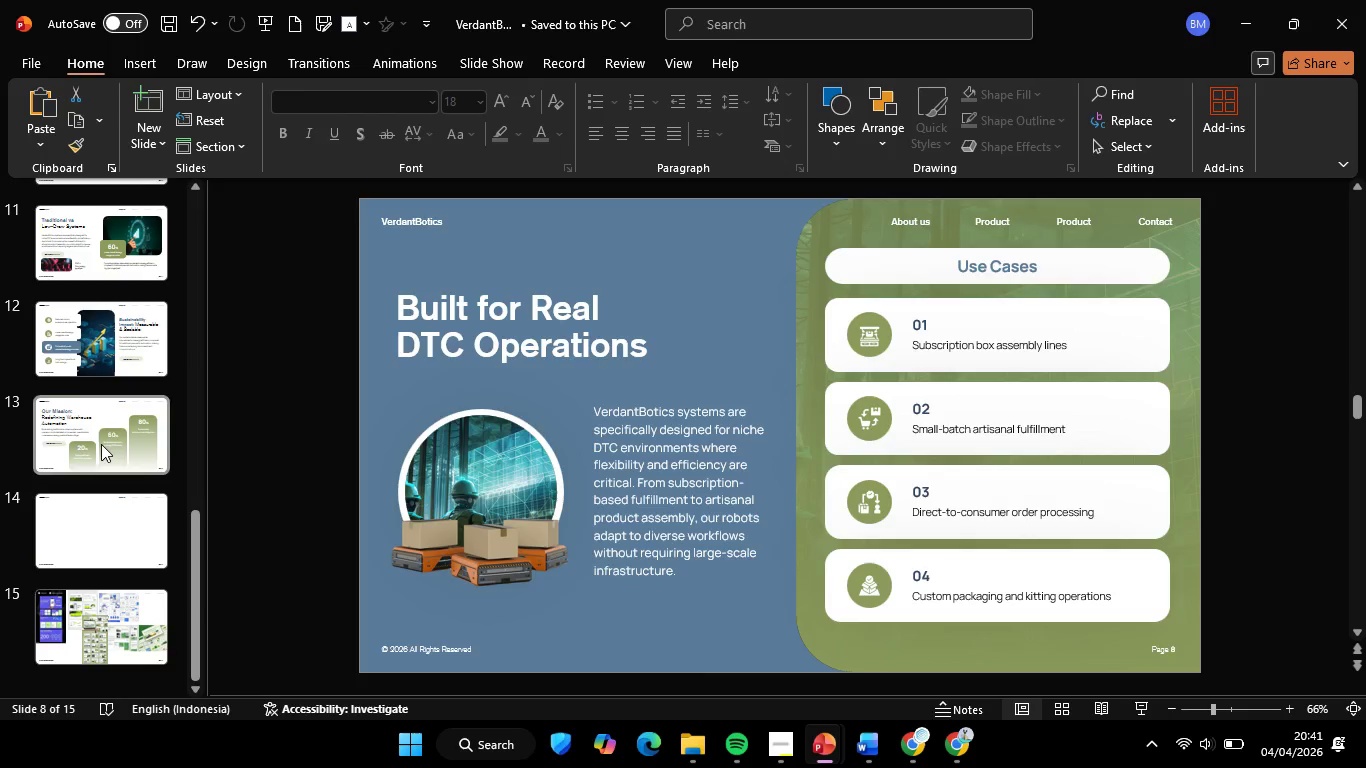 
left_click([101, 444])
 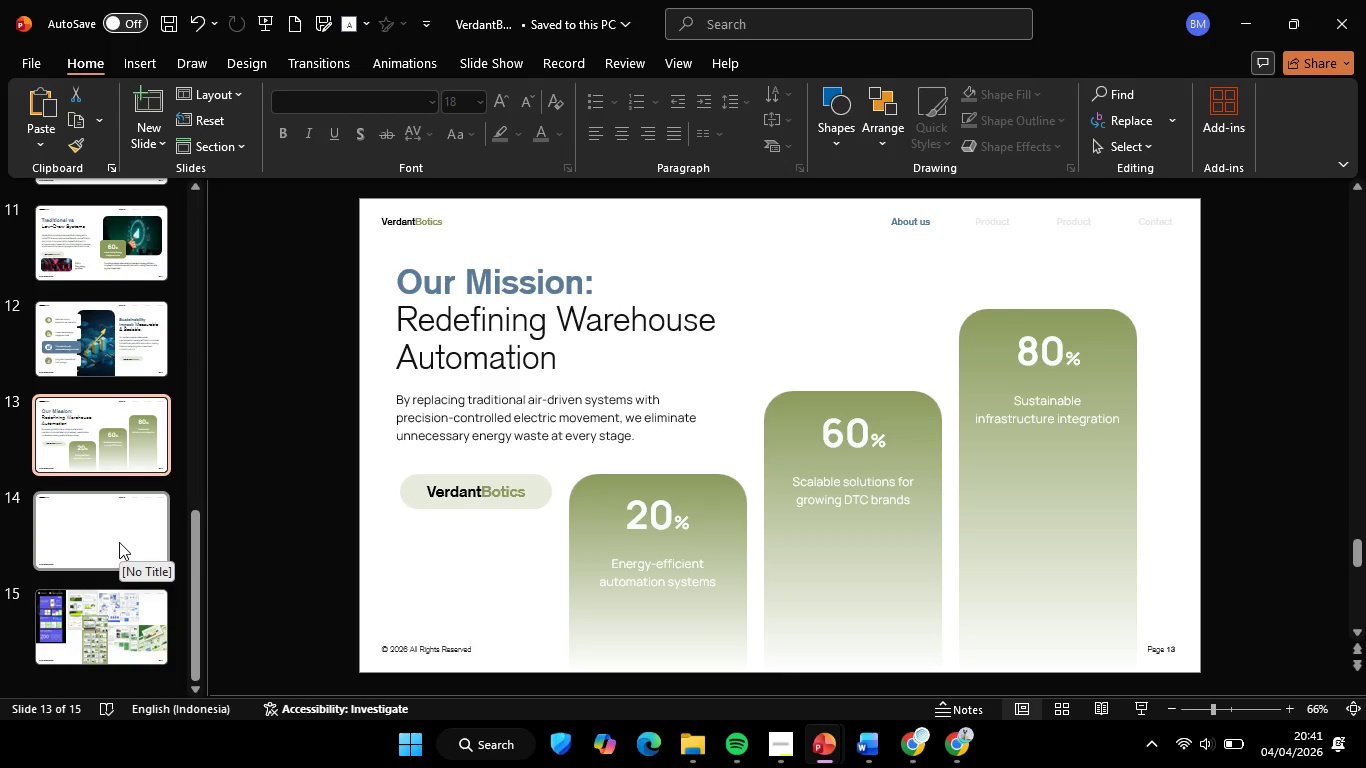 
left_click([119, 542])
 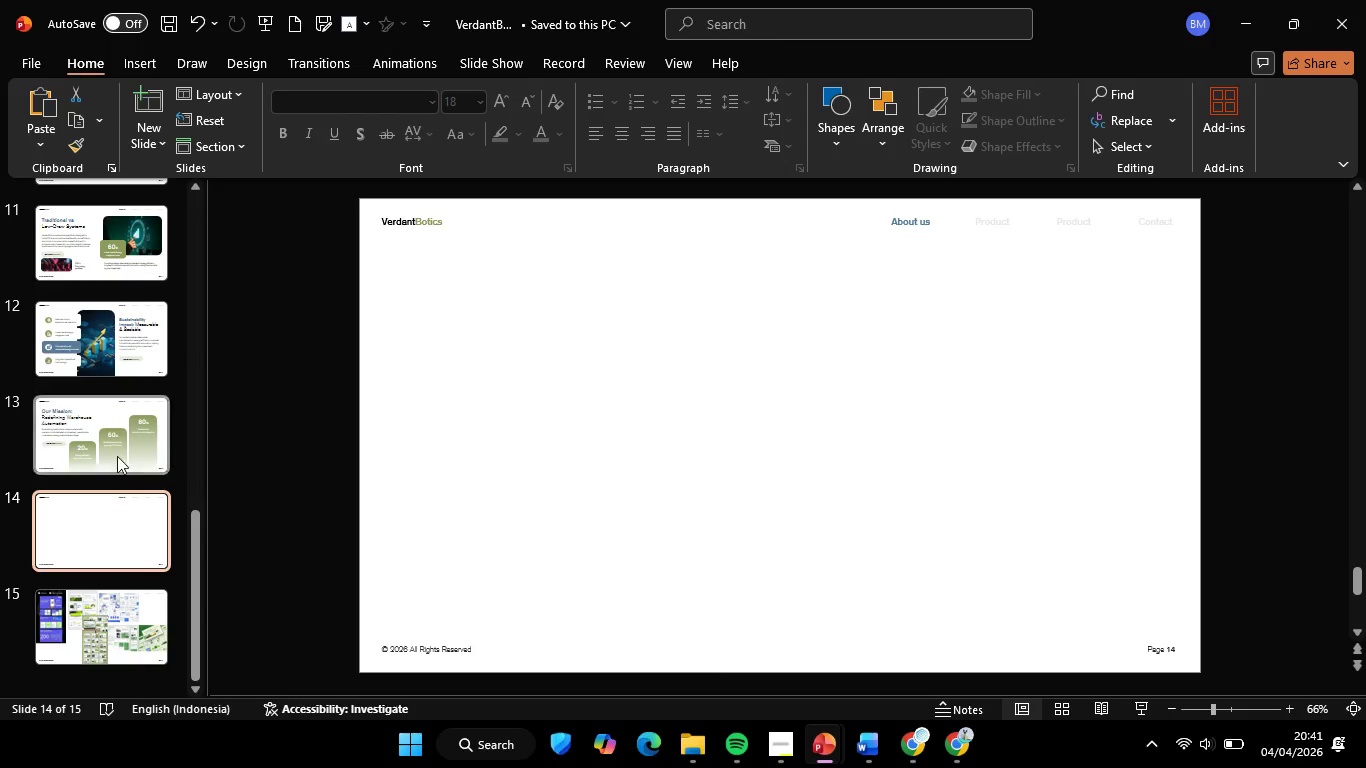 
left_click([117, 444])
 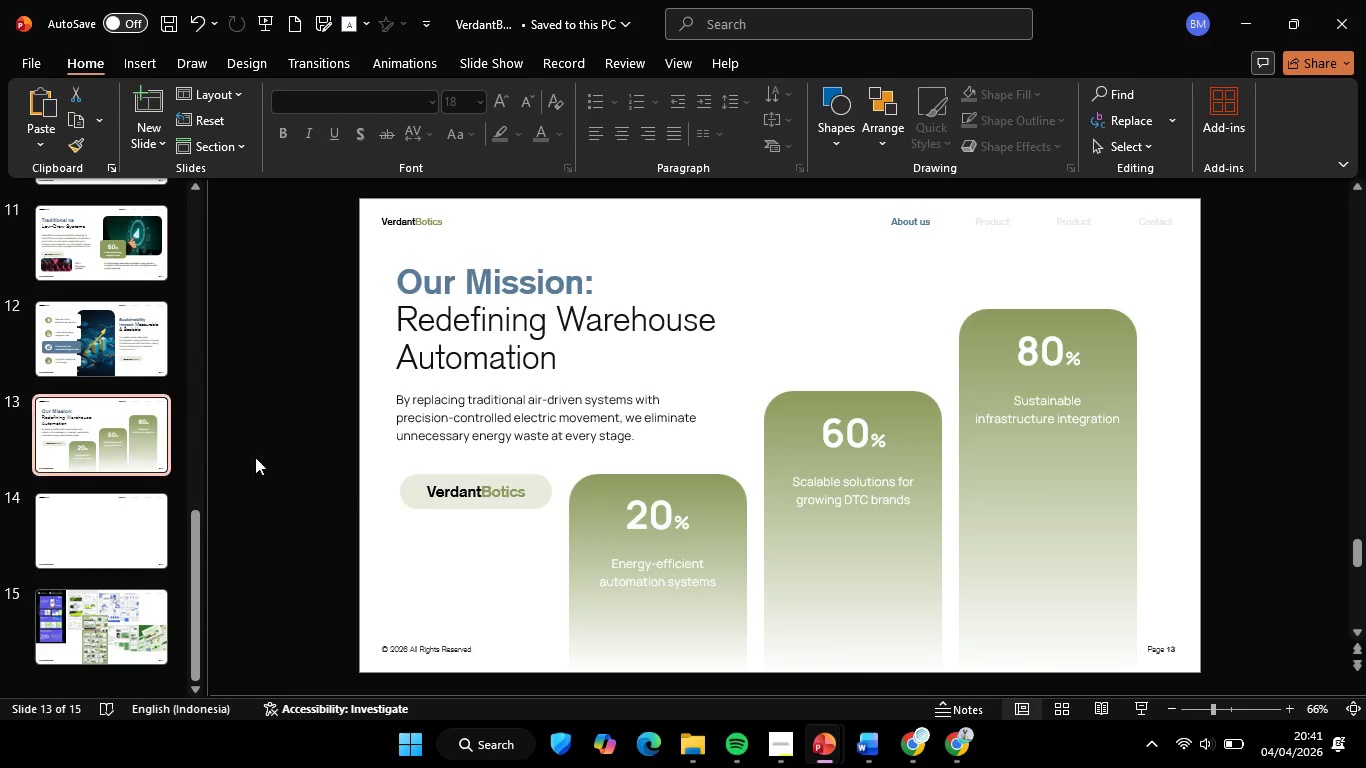 
left_click([687, 568])
 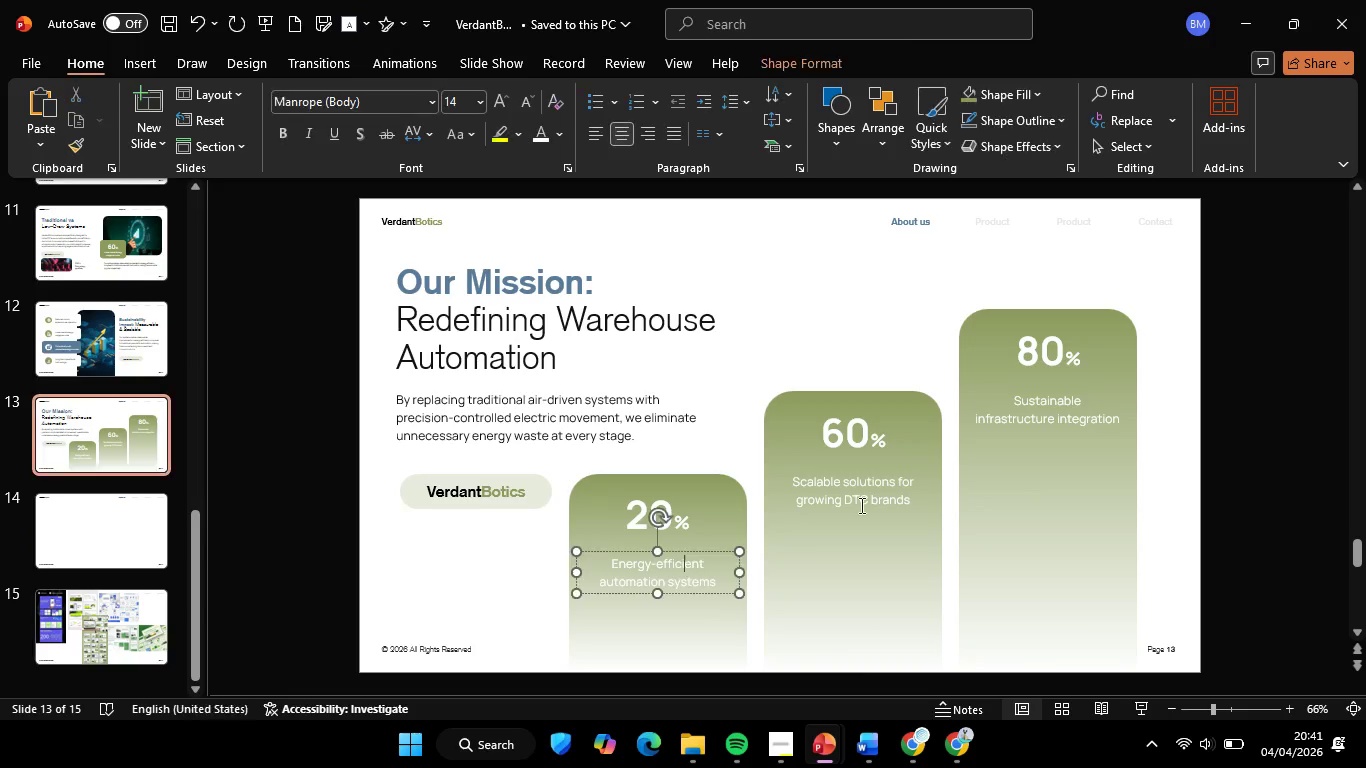 
hold_key(key=ShiftLeft, duration=1.78)
left_click([857, 492])
 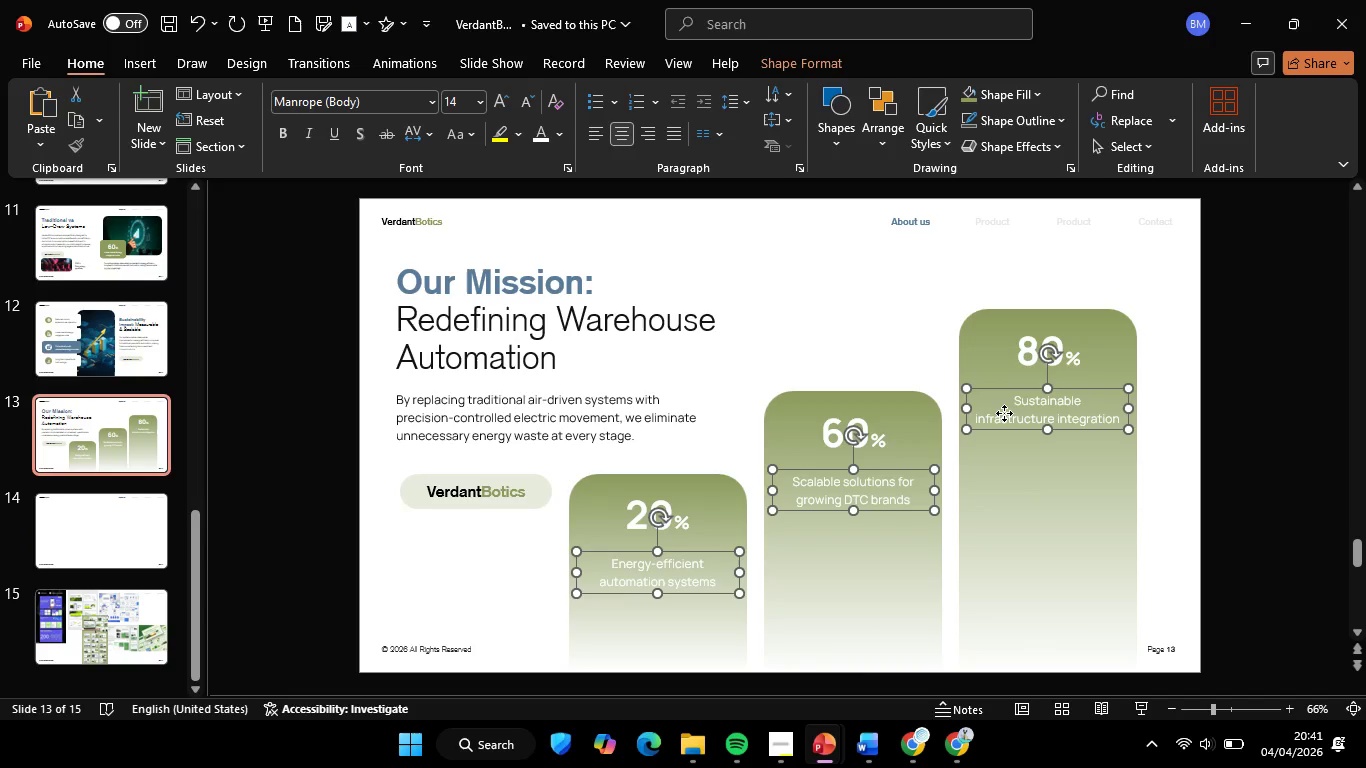 
left_click([1004, 413])
 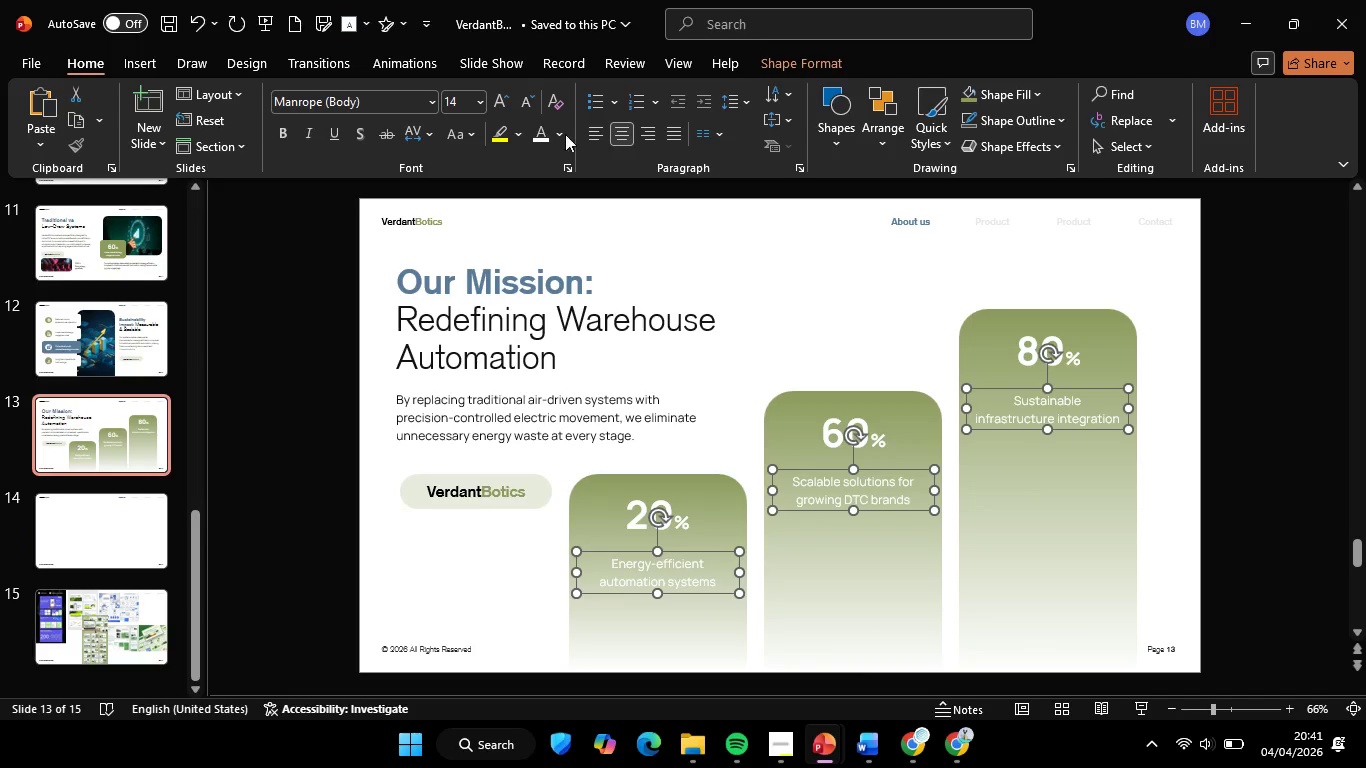 
left_click([563, 132])
 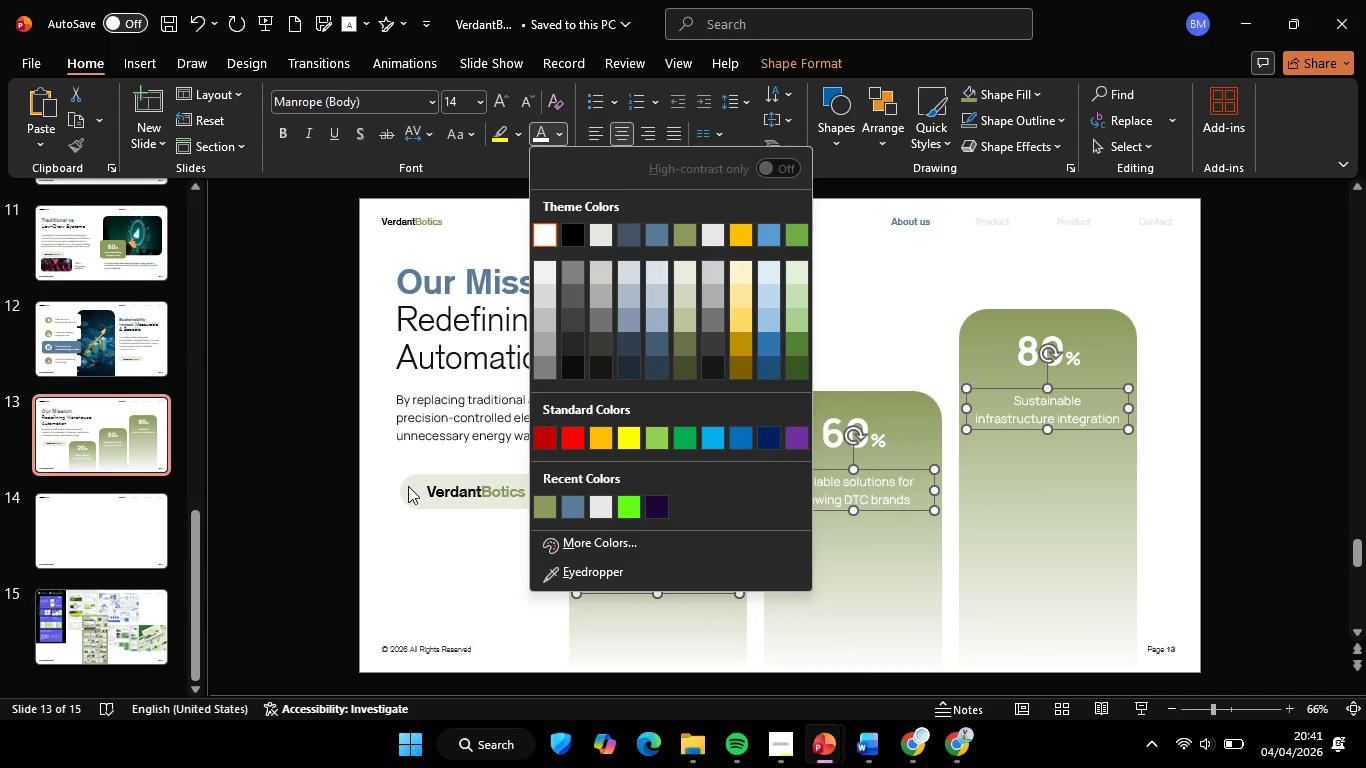 
left_click([281, 459])
 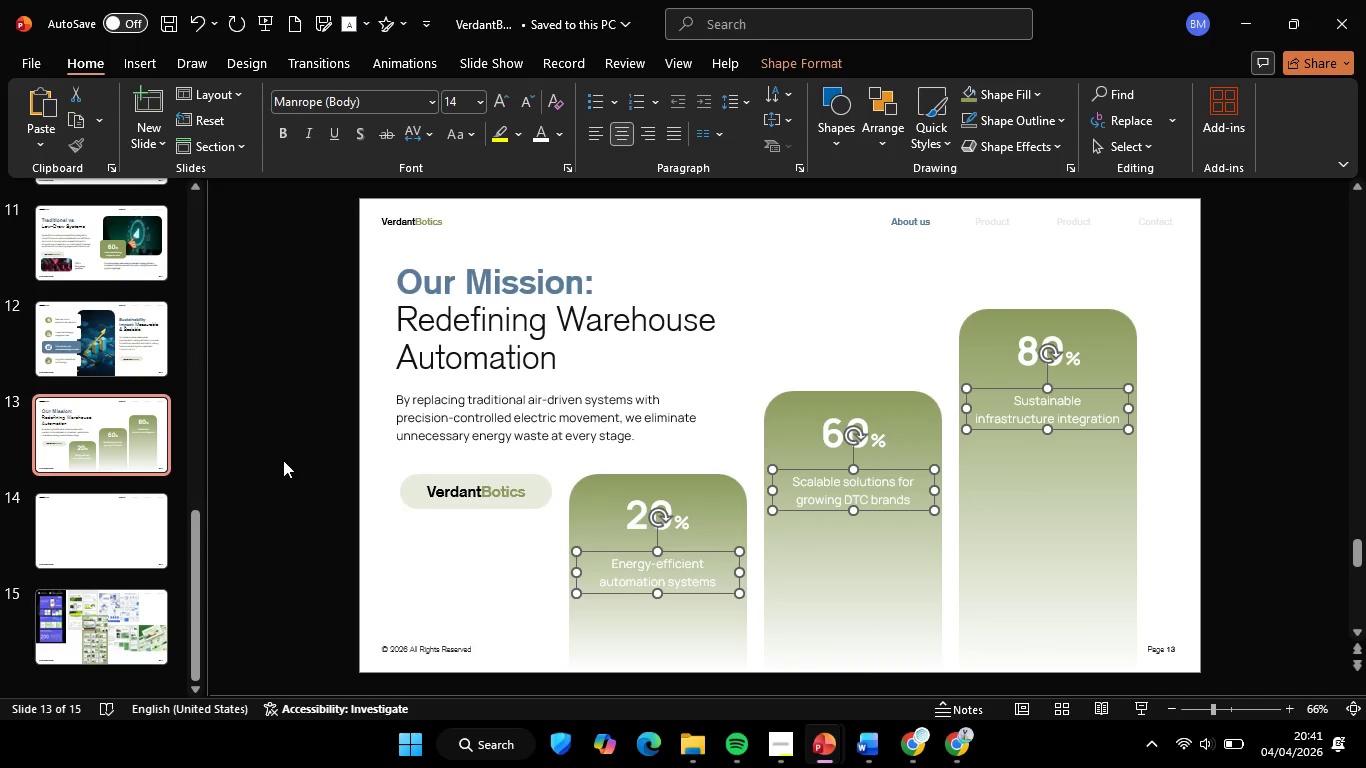 
left_click_drag(start_coordinate=[122, 513], to_coordinate=[117, 514])
 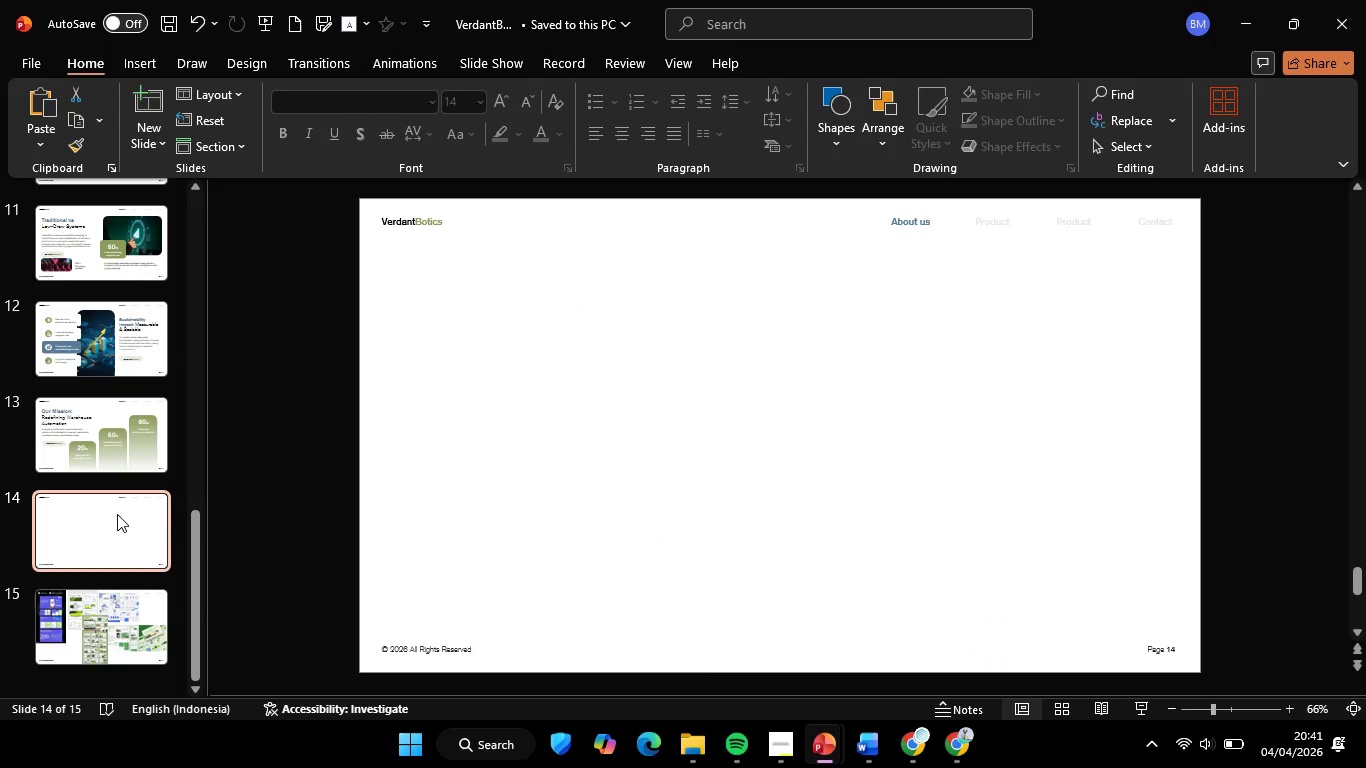 
mouse_move([122, 518])
 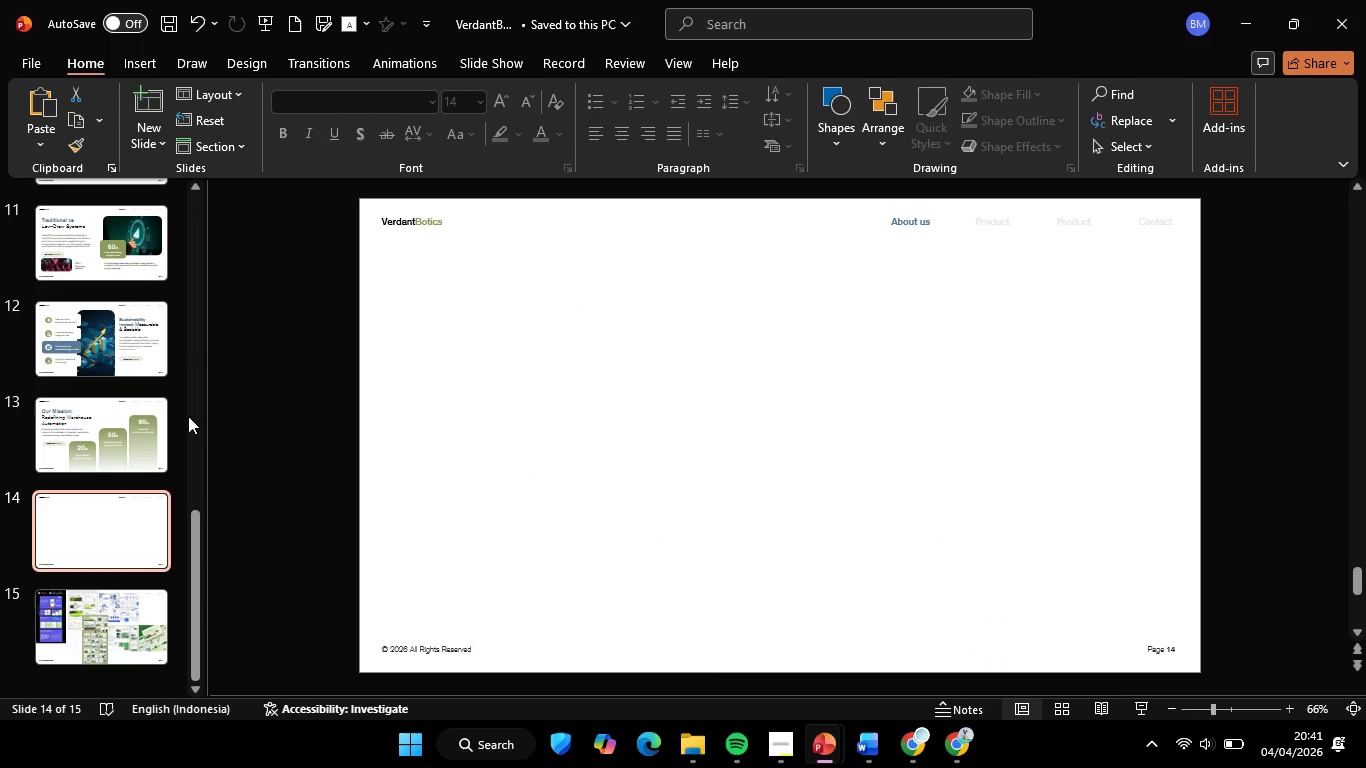 
left_click([63, 458])
 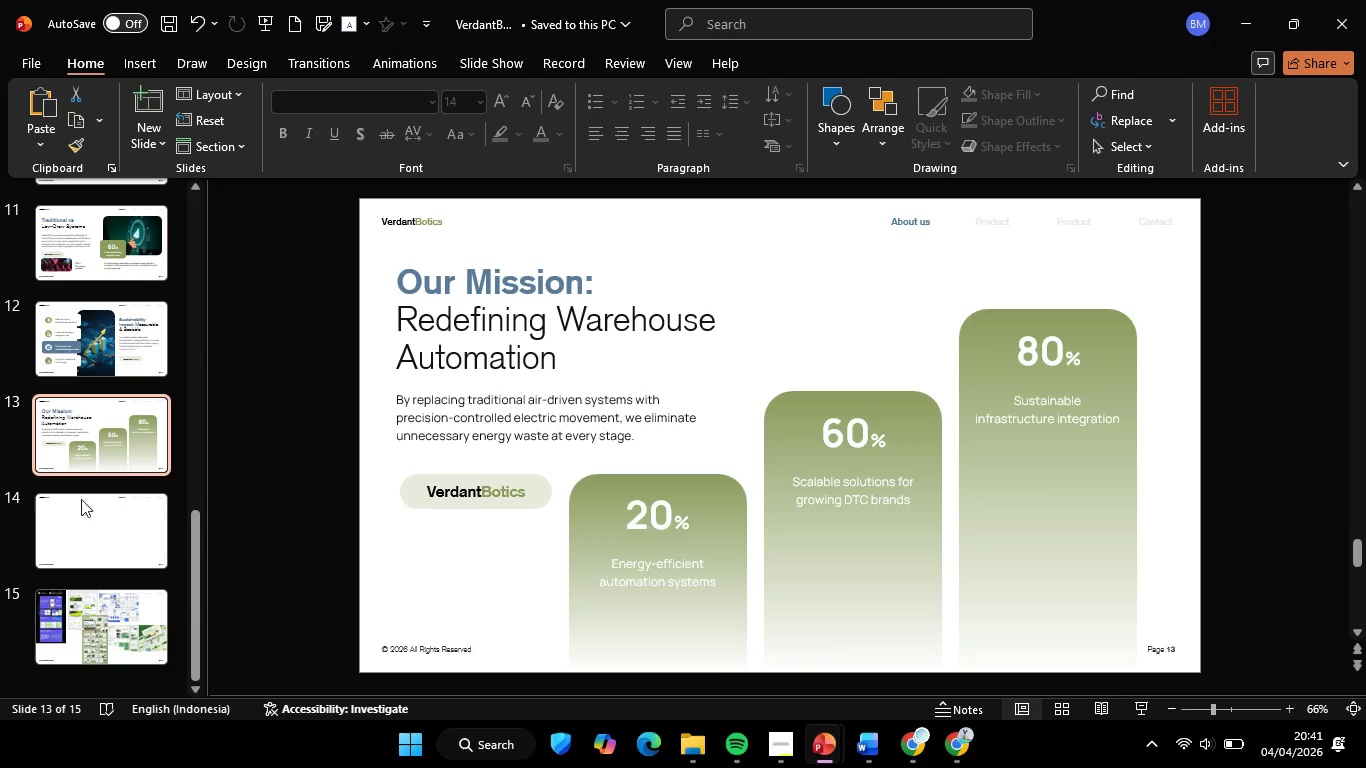 
left_click([85, 545])
 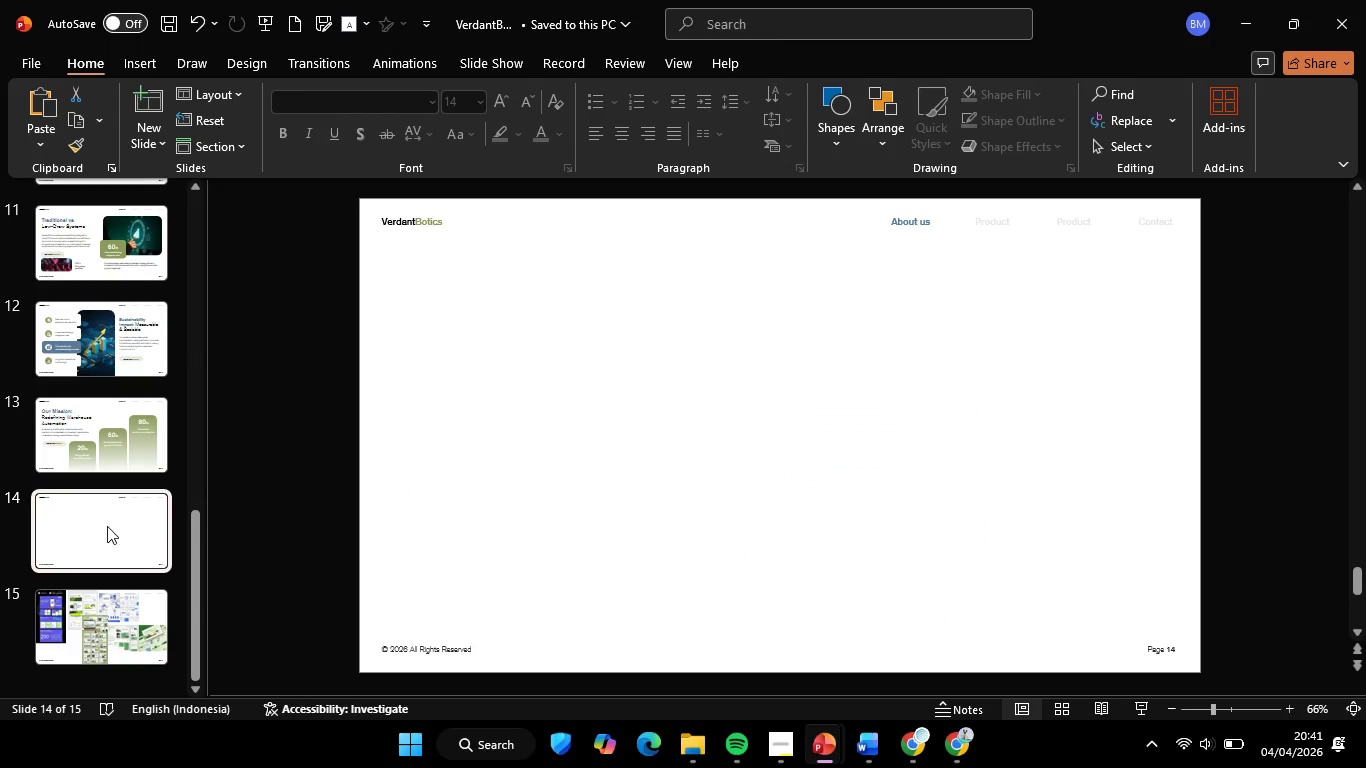 
left_click([92, 448])
 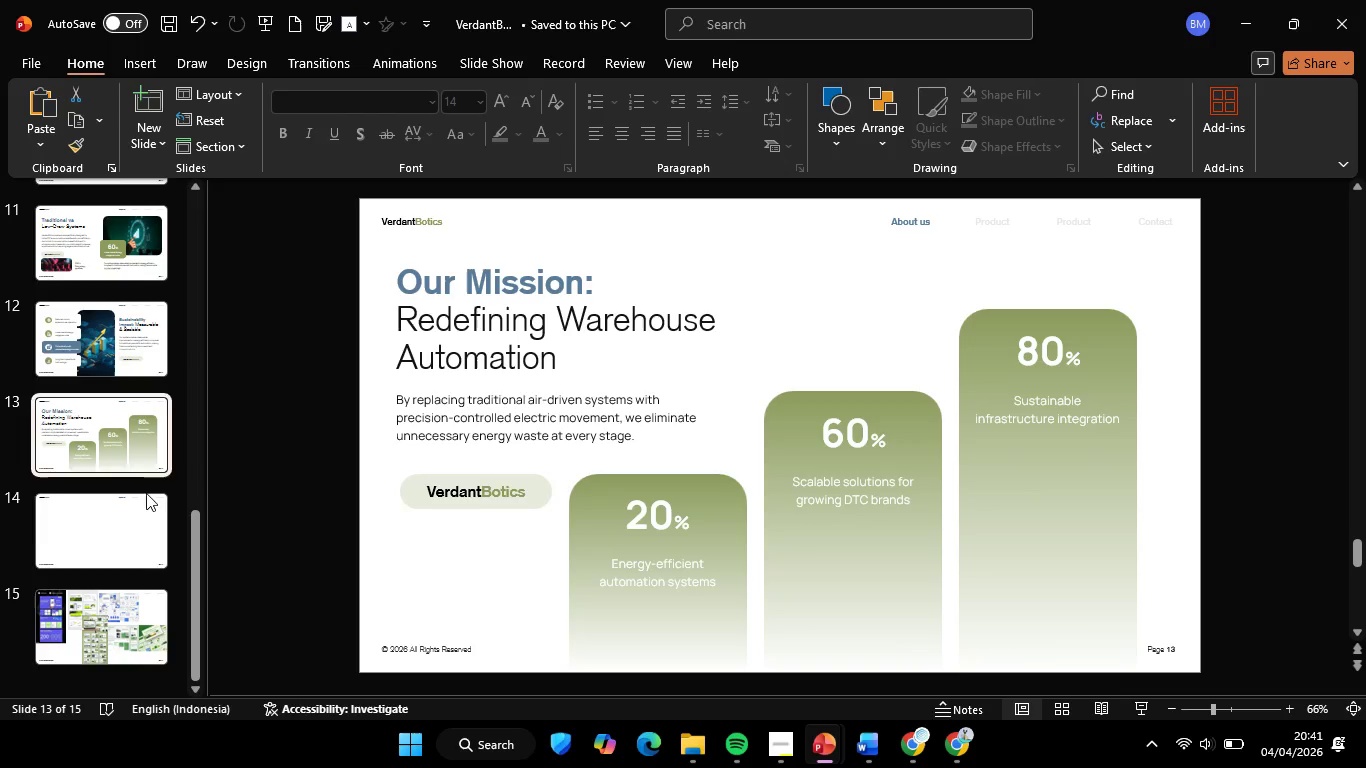 
left_click([105, 540])
 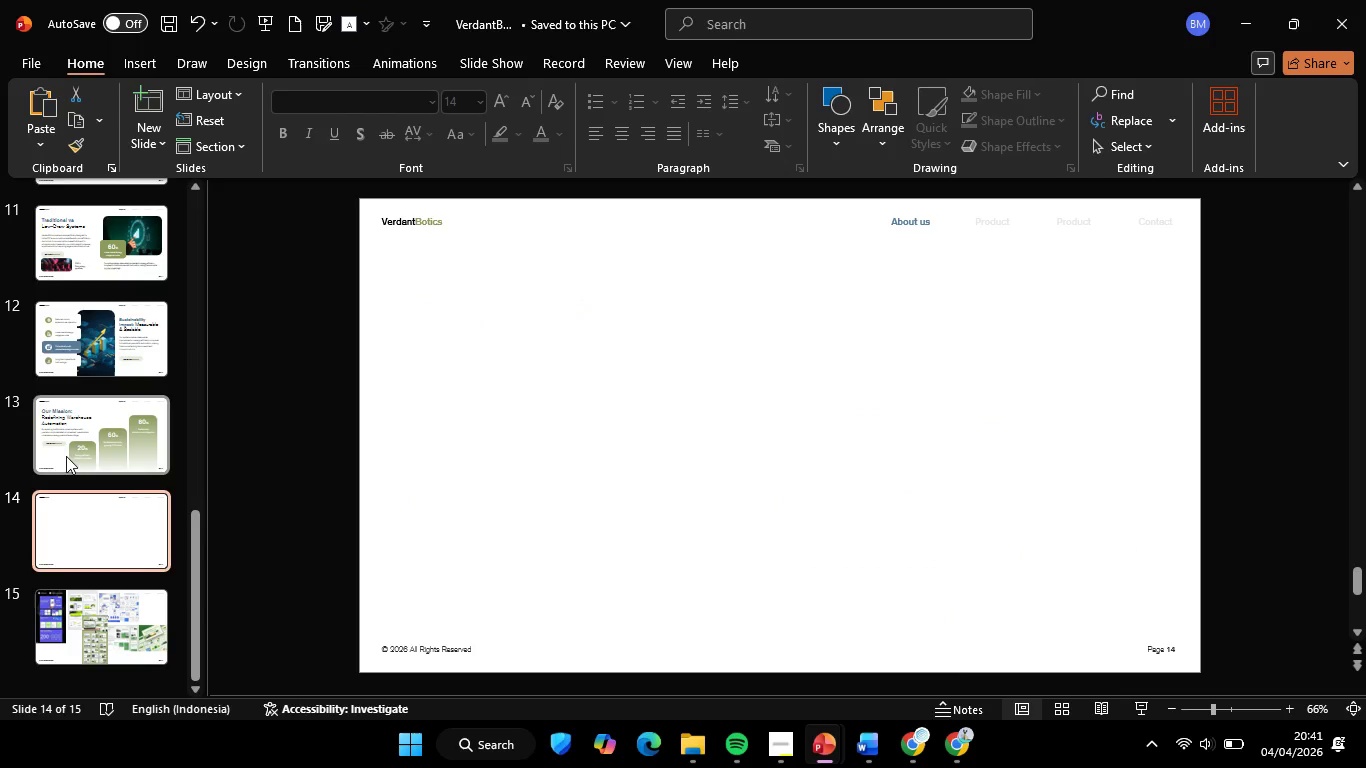 
scroll: coordinate [119, 437], scroll_direction: up, amount: 1.0
 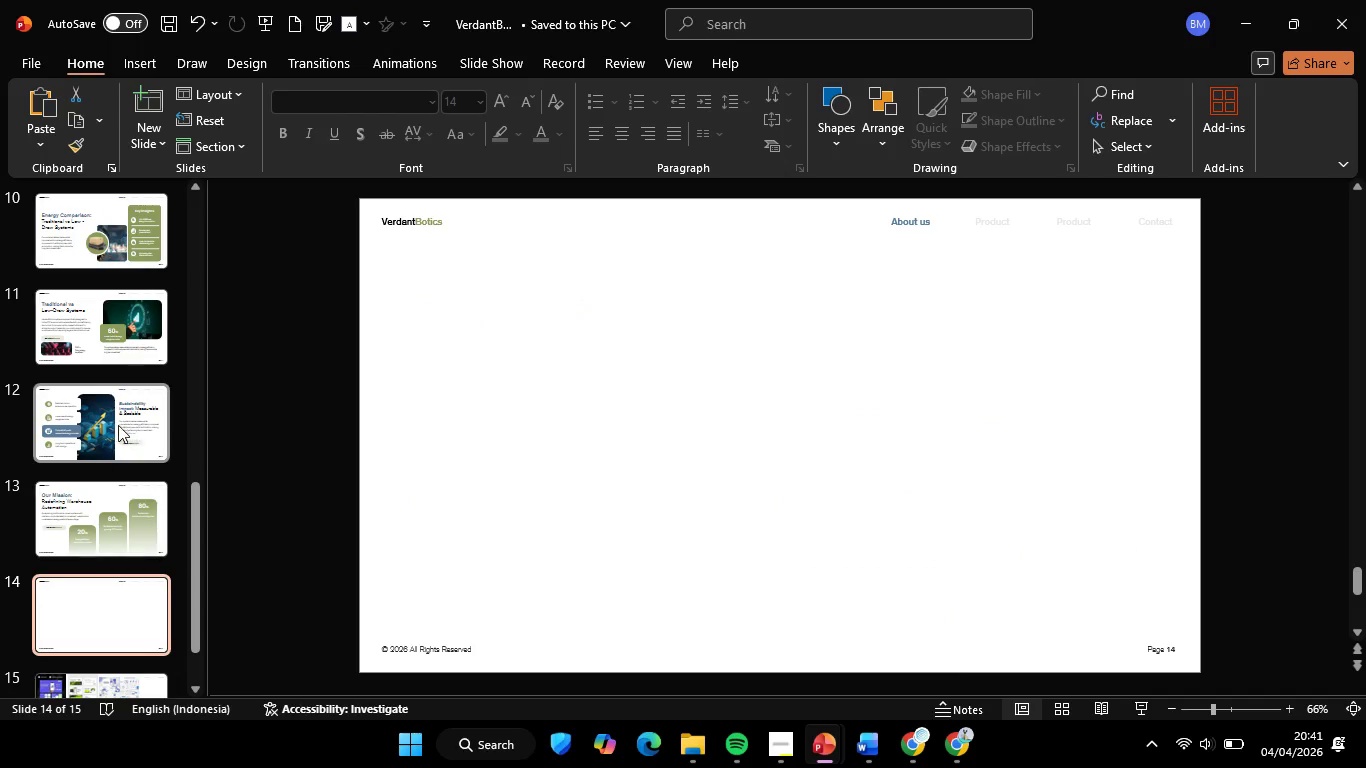 
left_click([118, 425])
 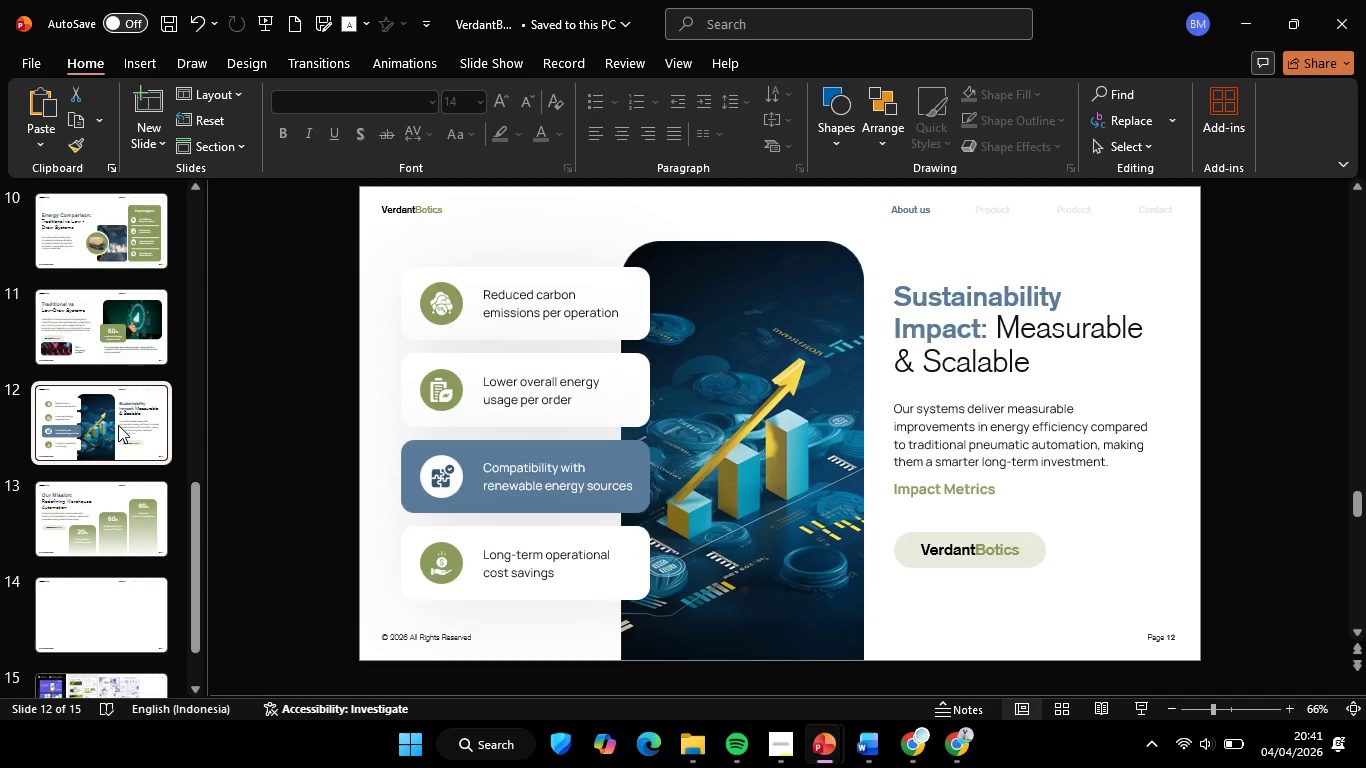 
scroll: coordinate [118, 425], scroll_direction: up, amount: 3.0
 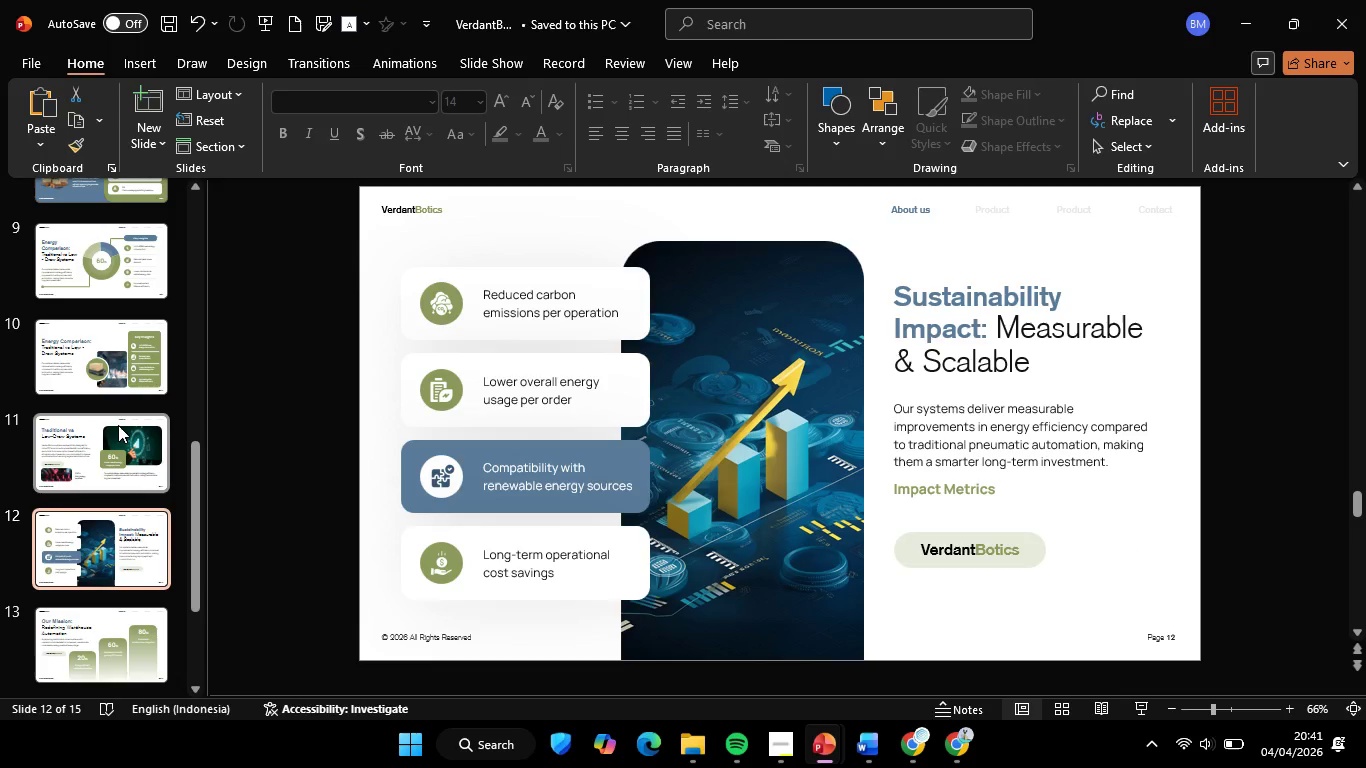 
mouse_move([105, 397])
 